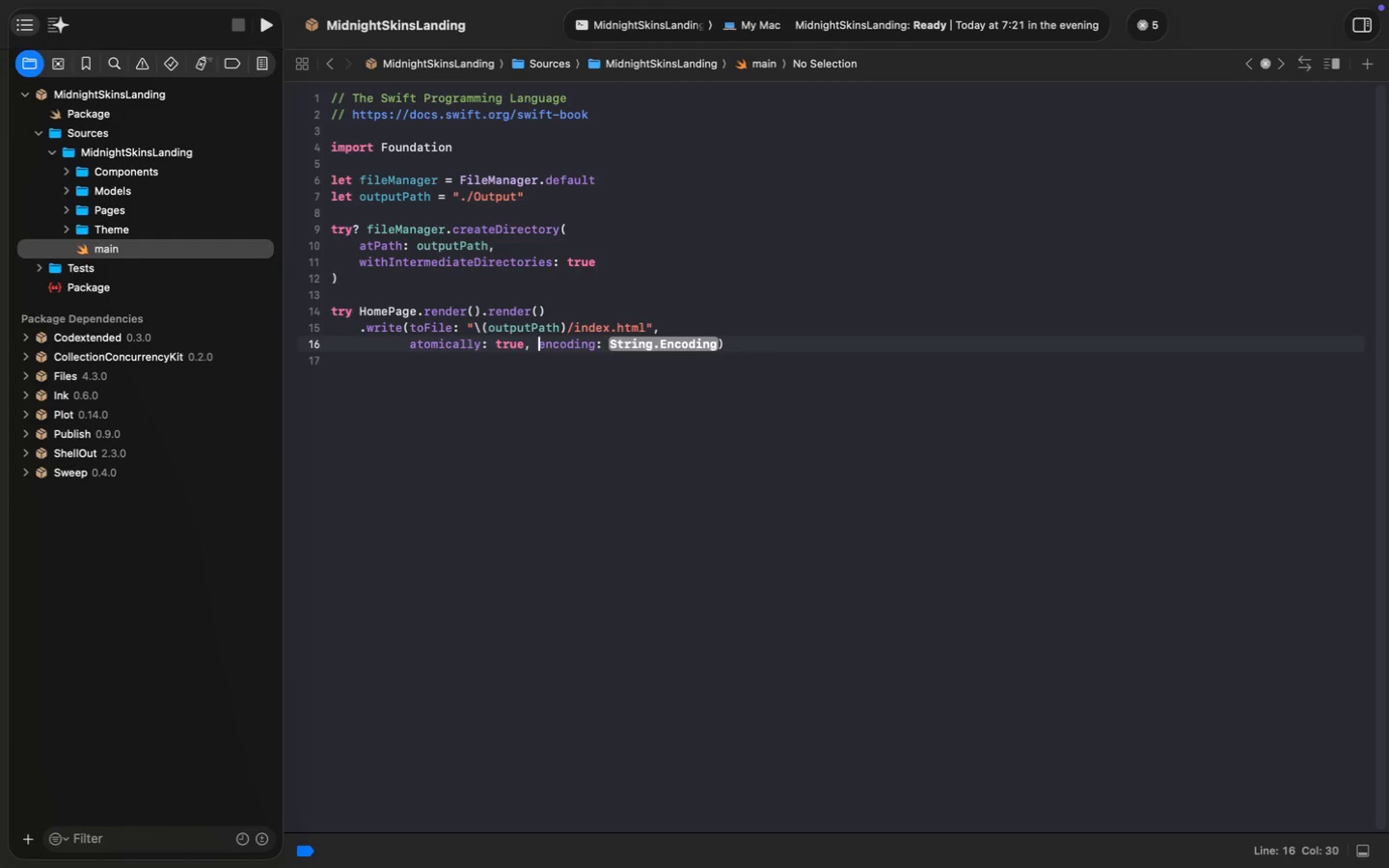 
key(ArrowRight)
 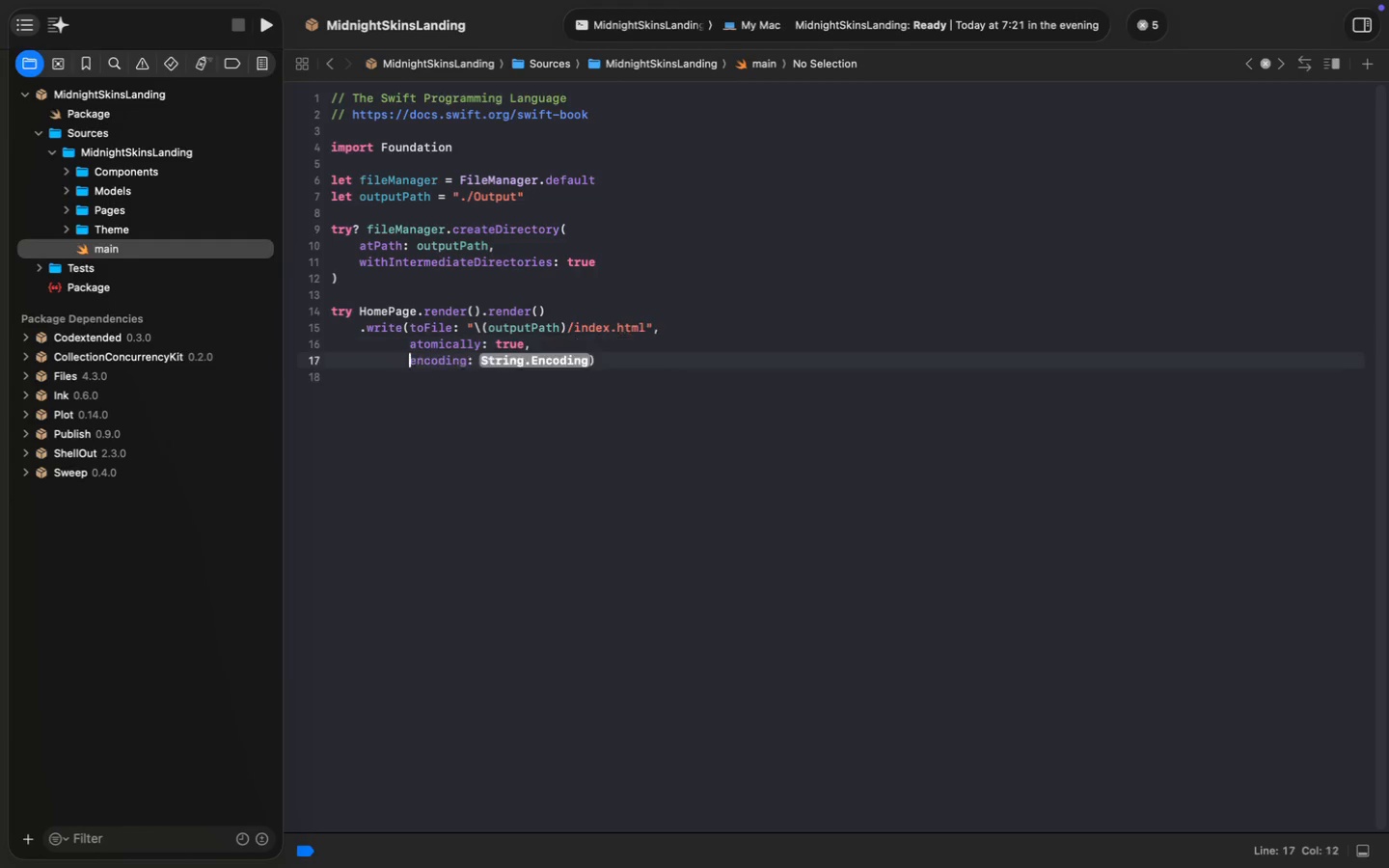 
key(Enter)
 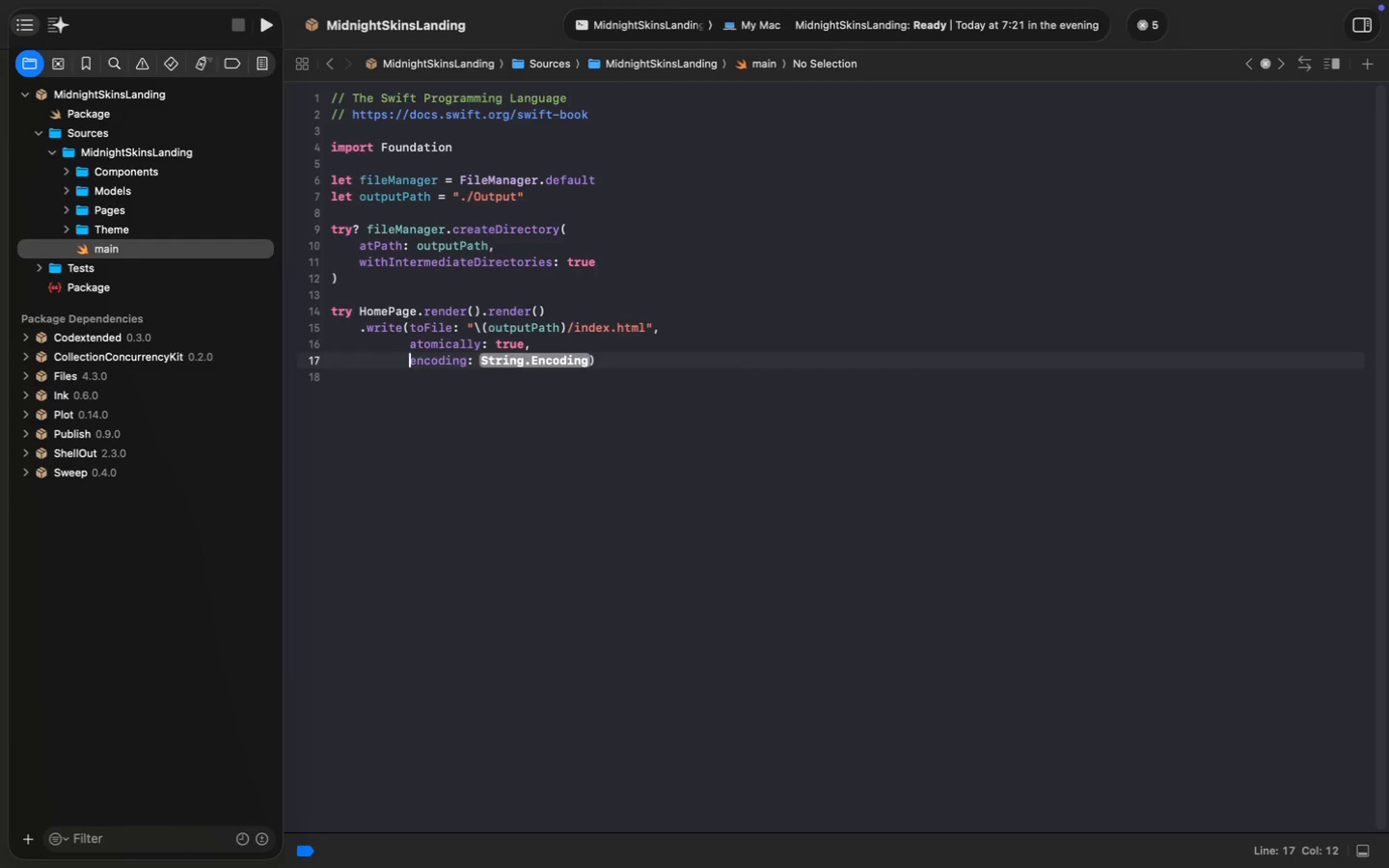 
key(Alt+ArrowRight)
 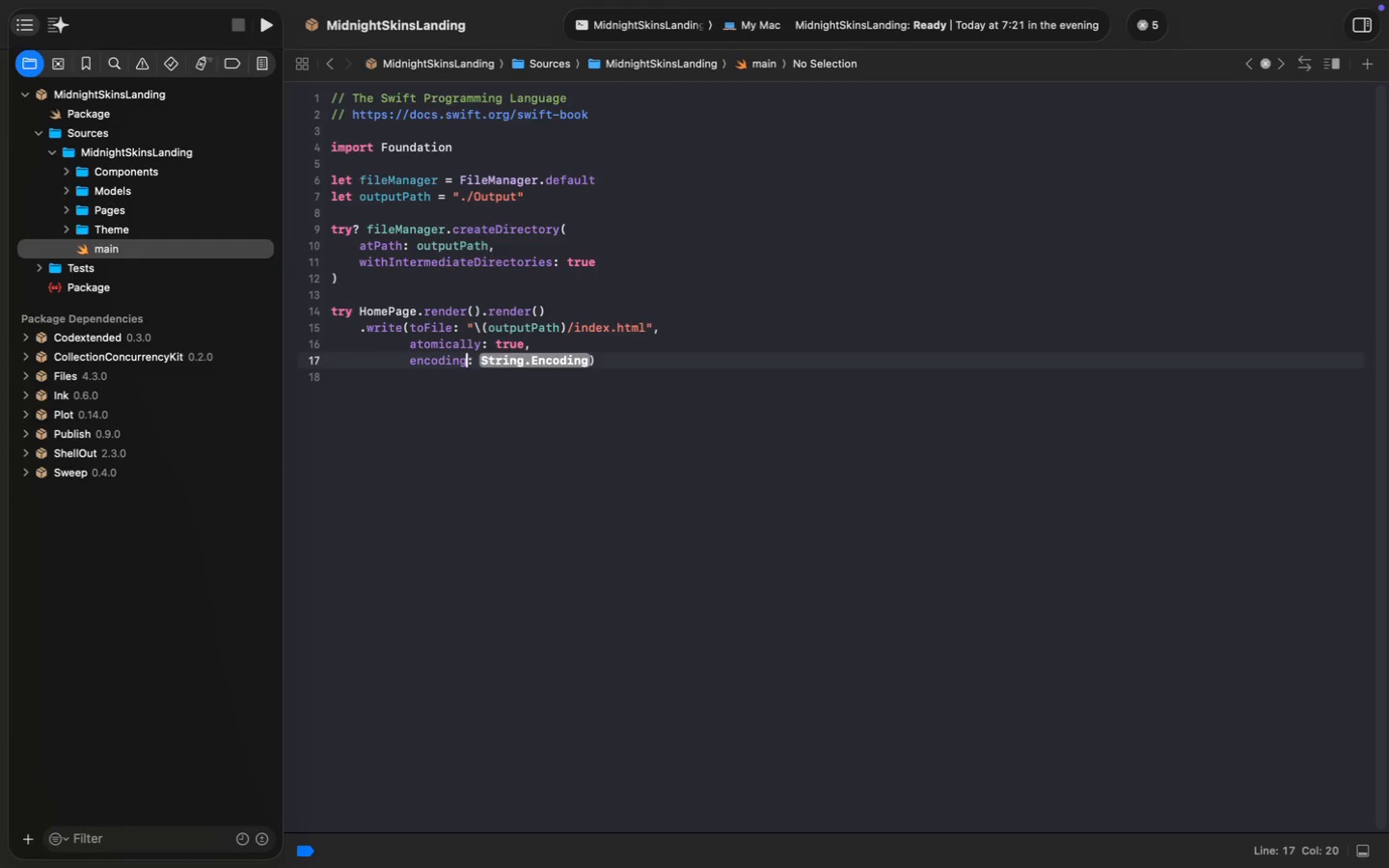 
key(Alt+ArrowRight)
 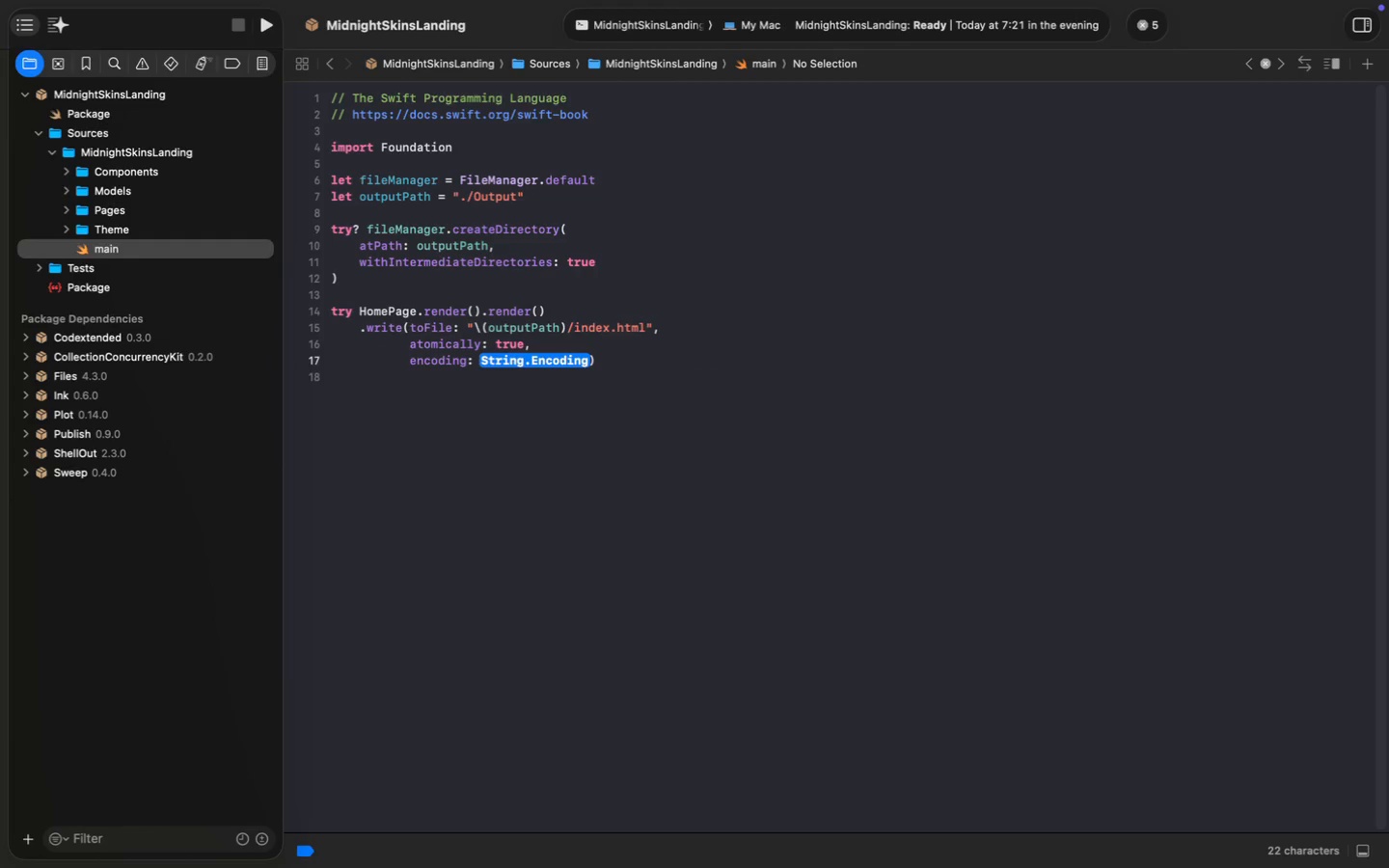 
type(.utf)
 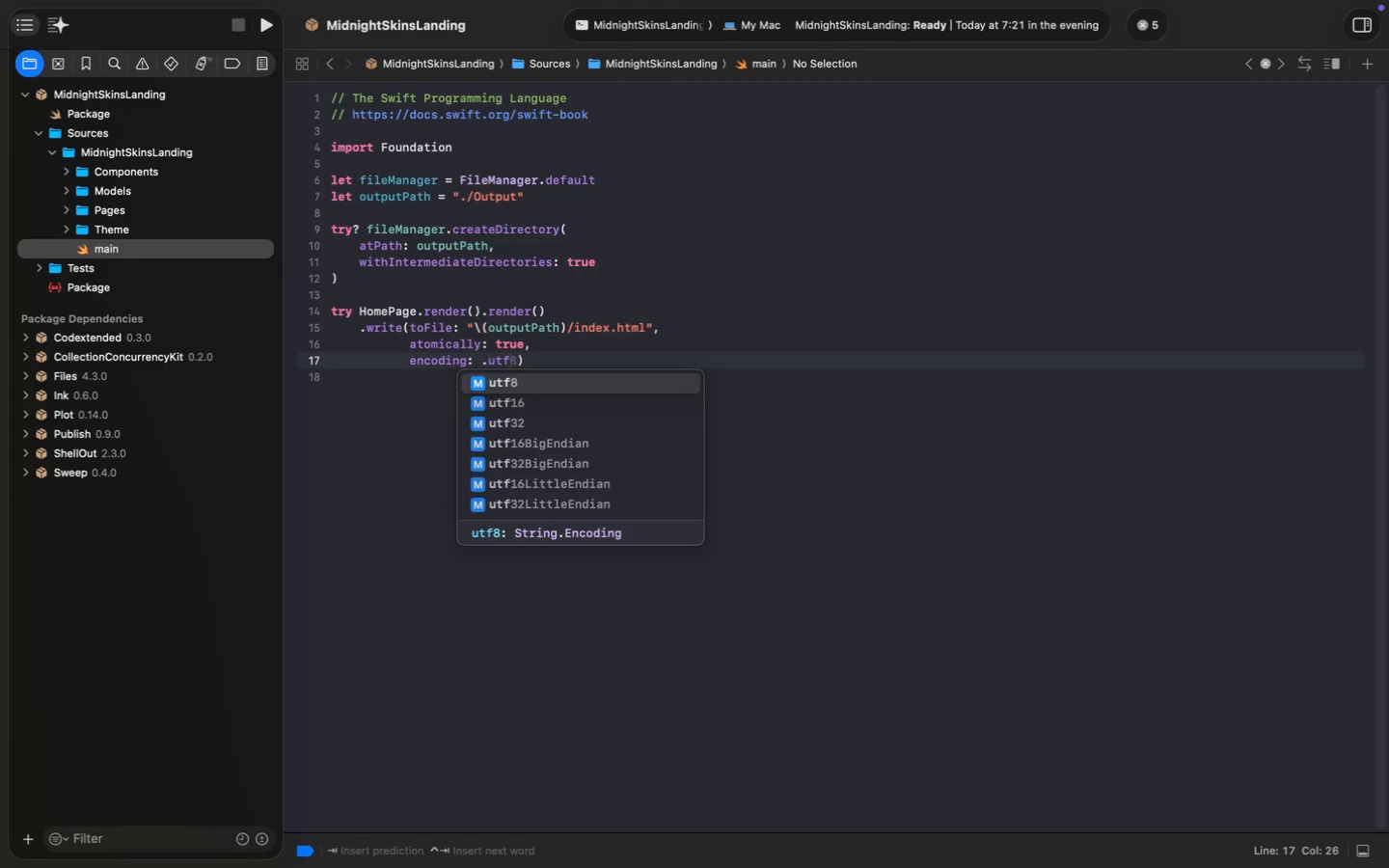 
key(Enter)
 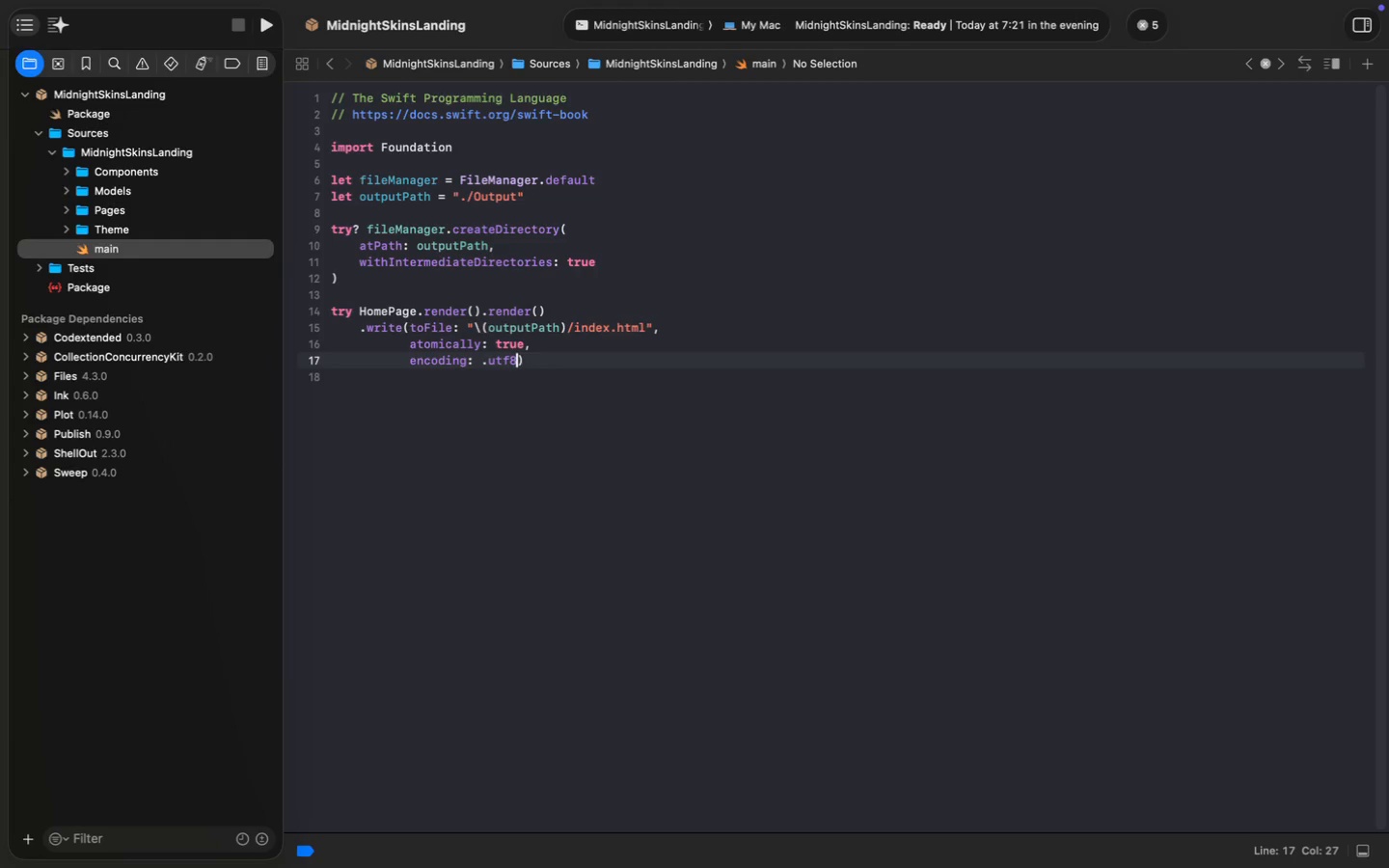 
key(Enter)
 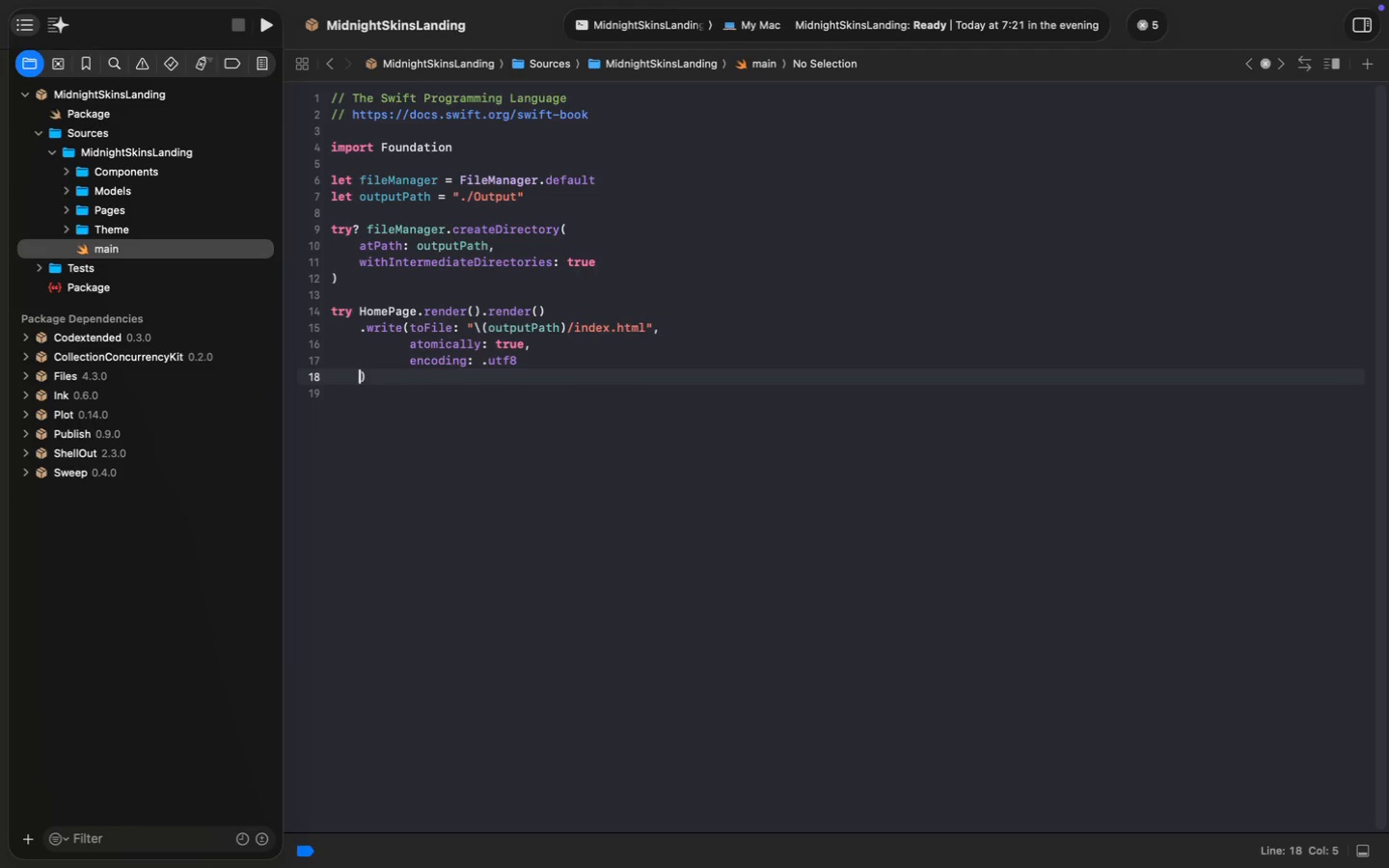 
key(Meta+S)
 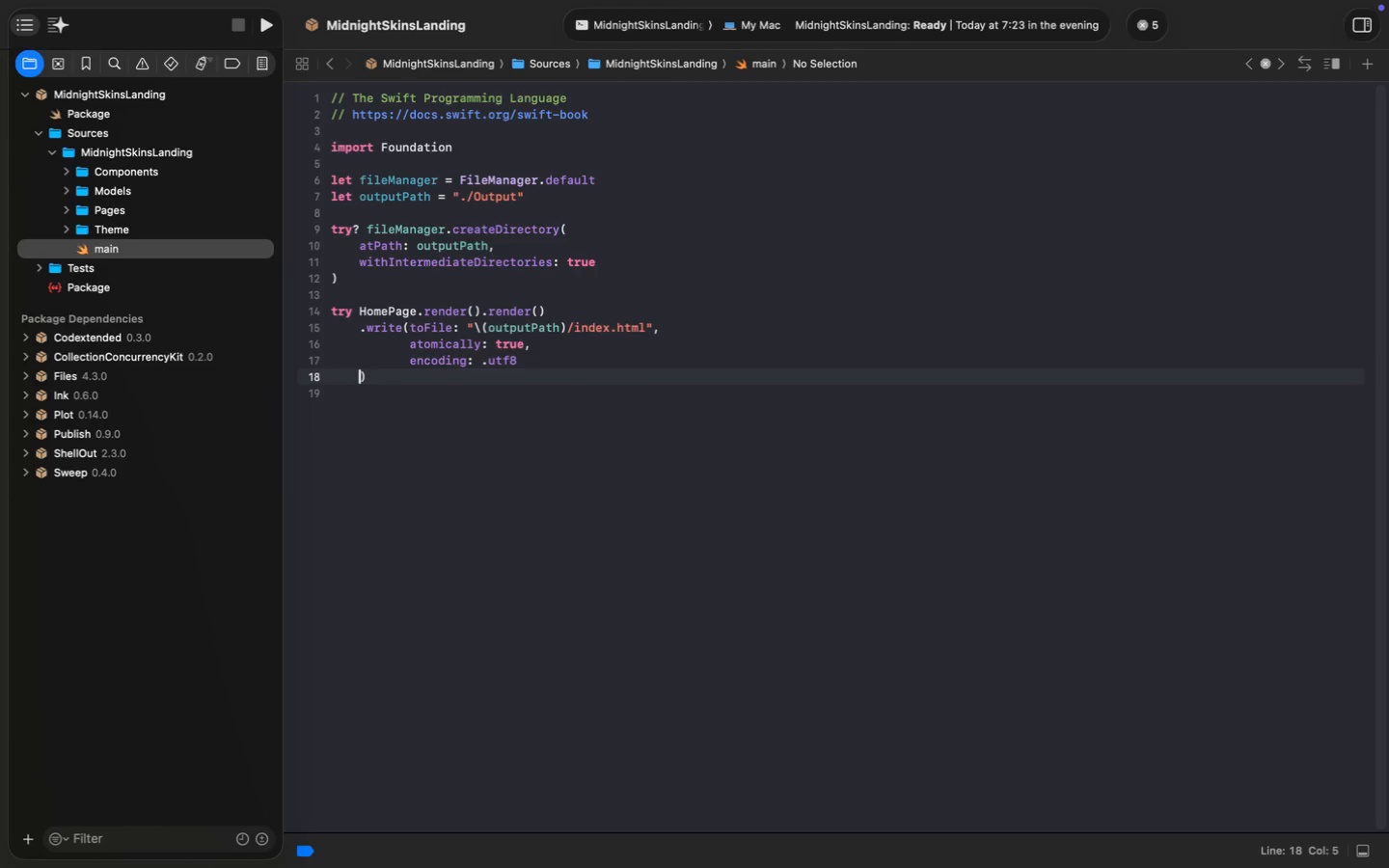 
key(ArrowRight)
 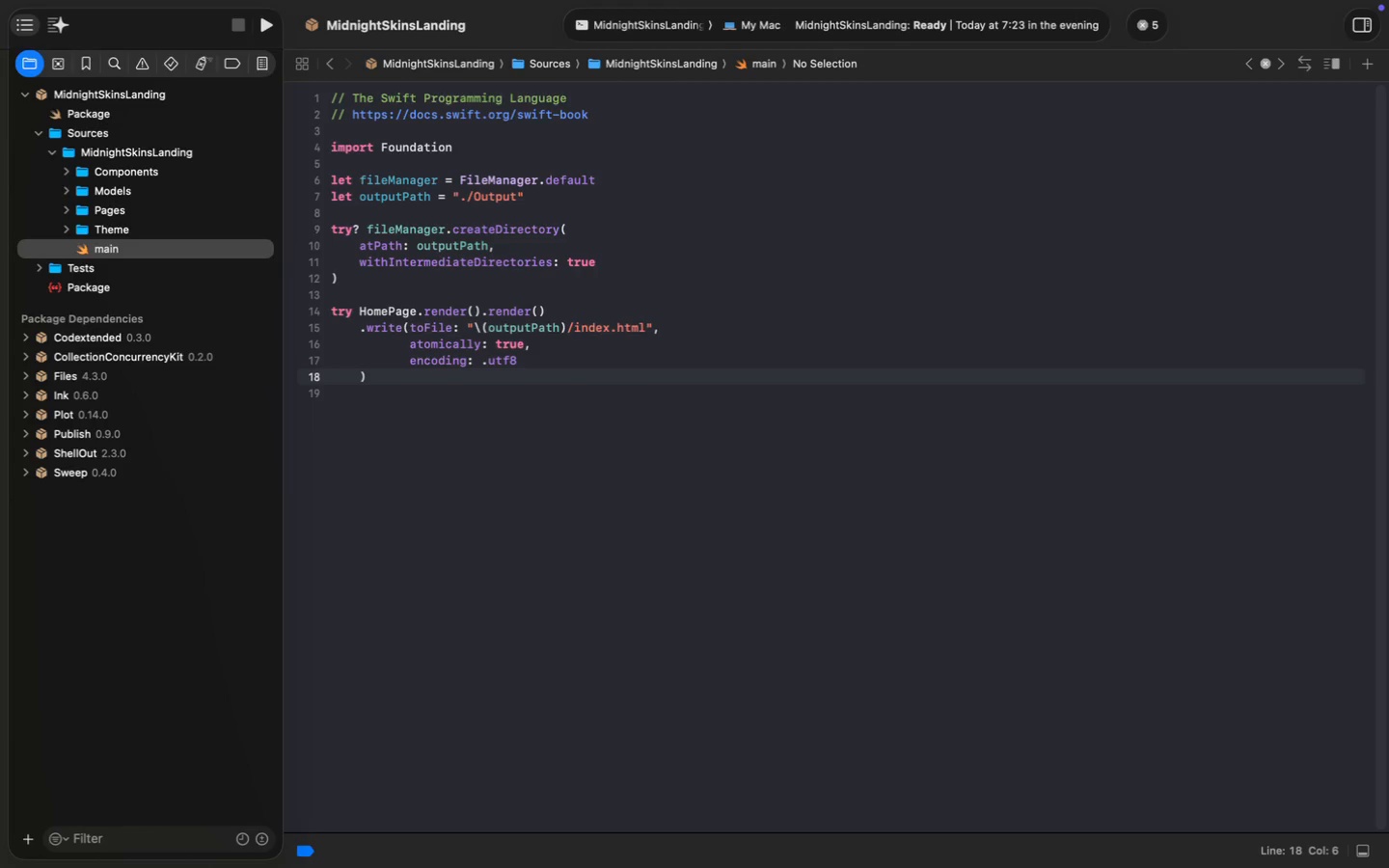 
key(Enter)
 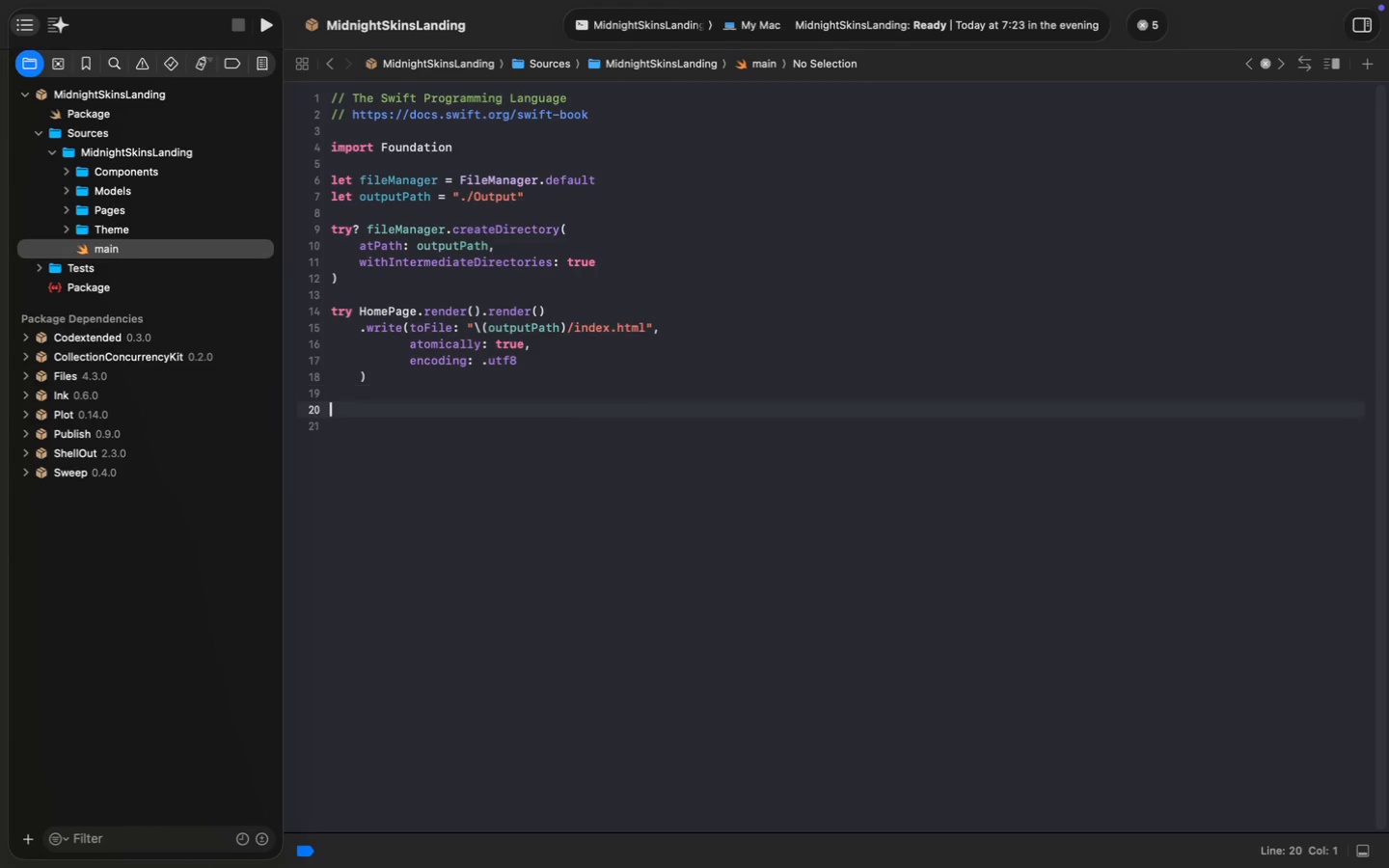 
key(Enter)
 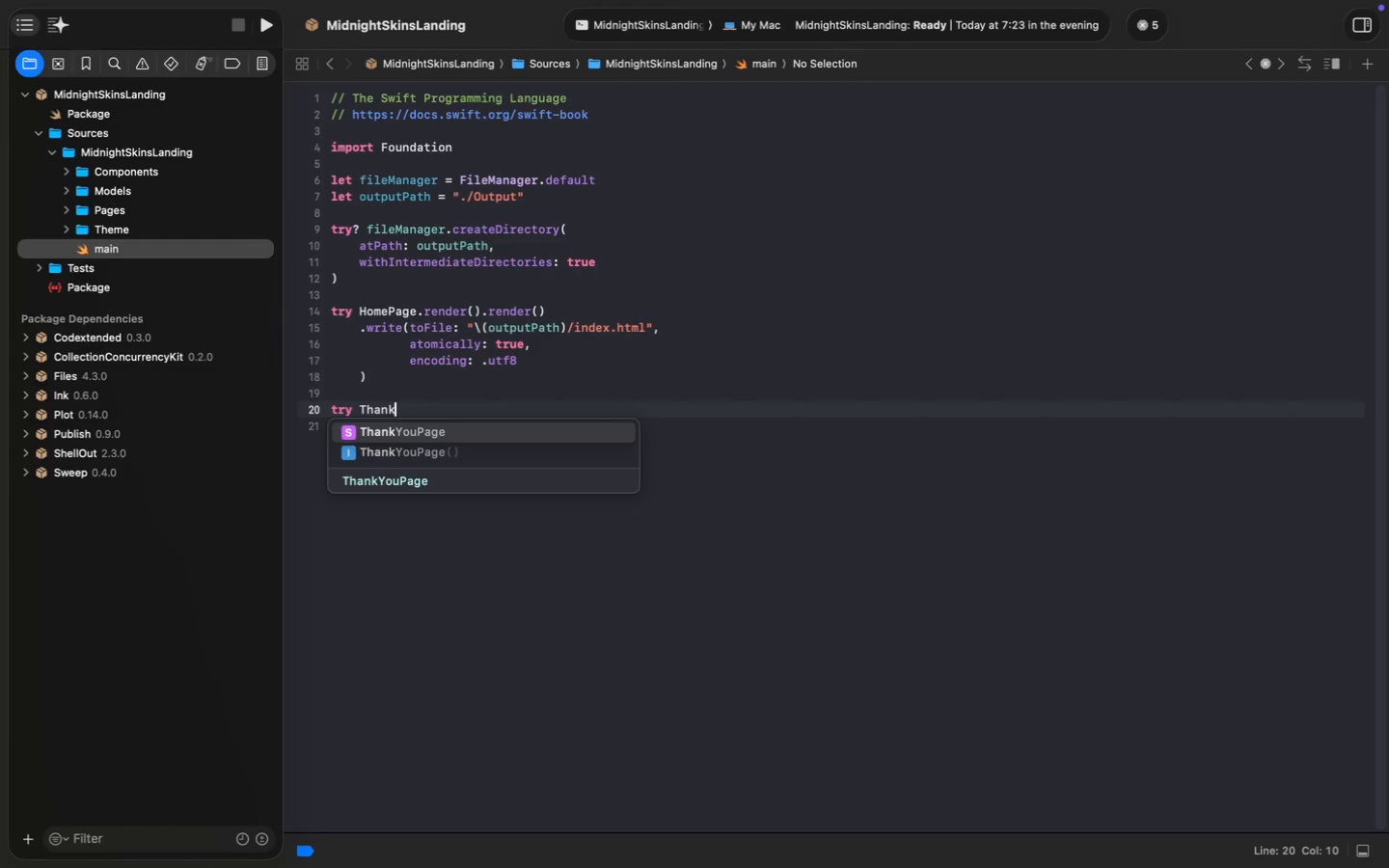 
type(try Thank)
 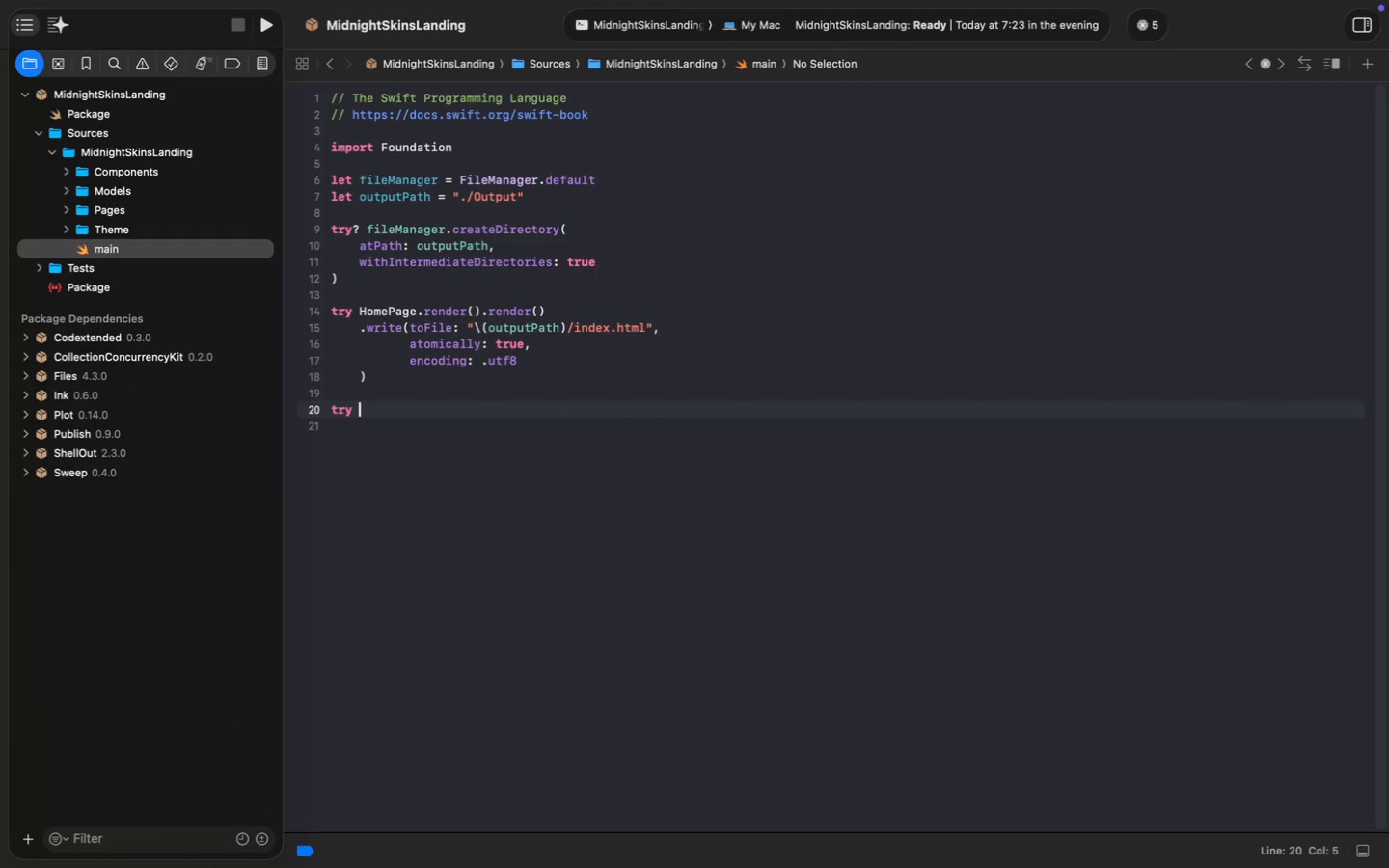 
key(Enter)
 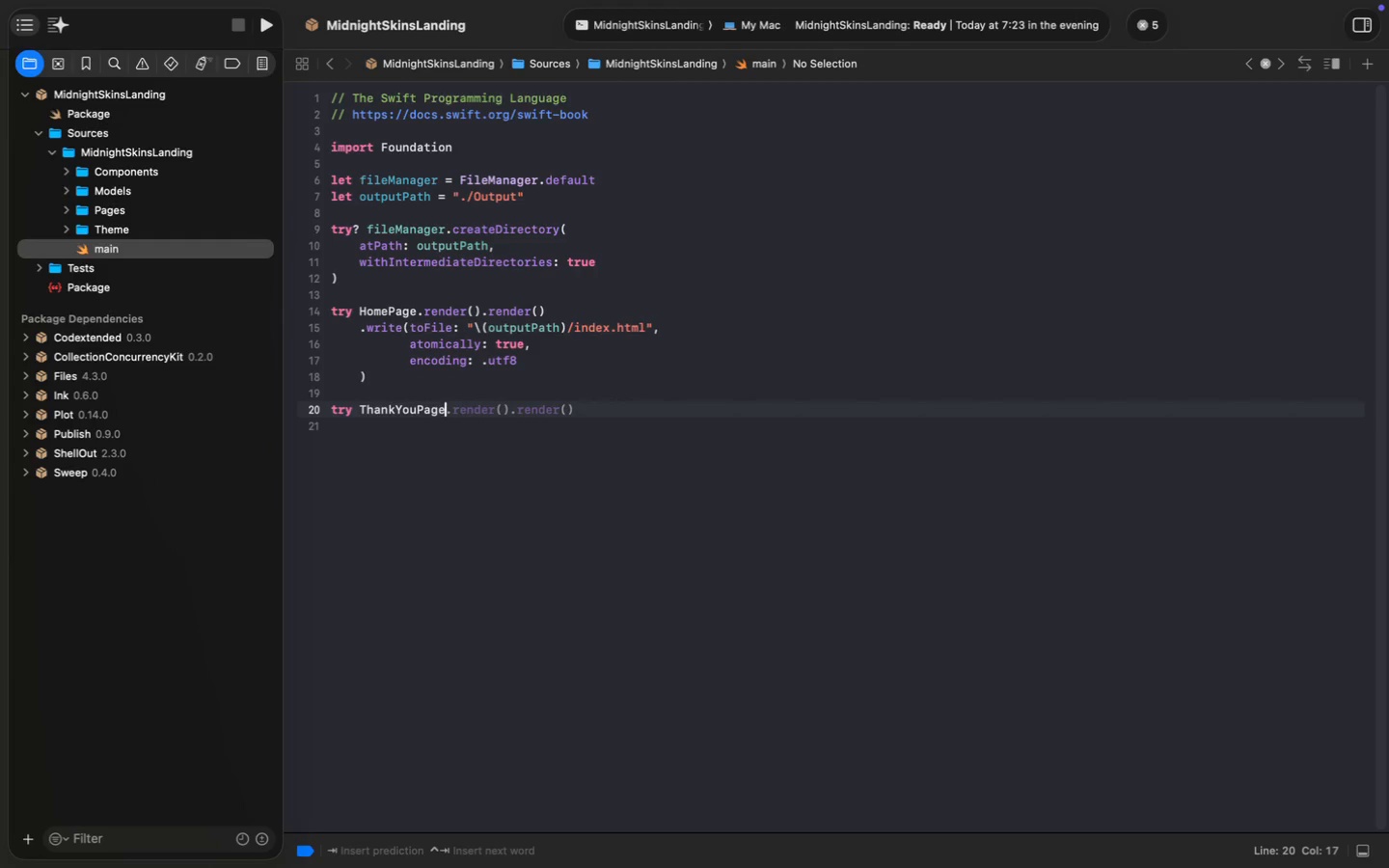 
key(Tab)
 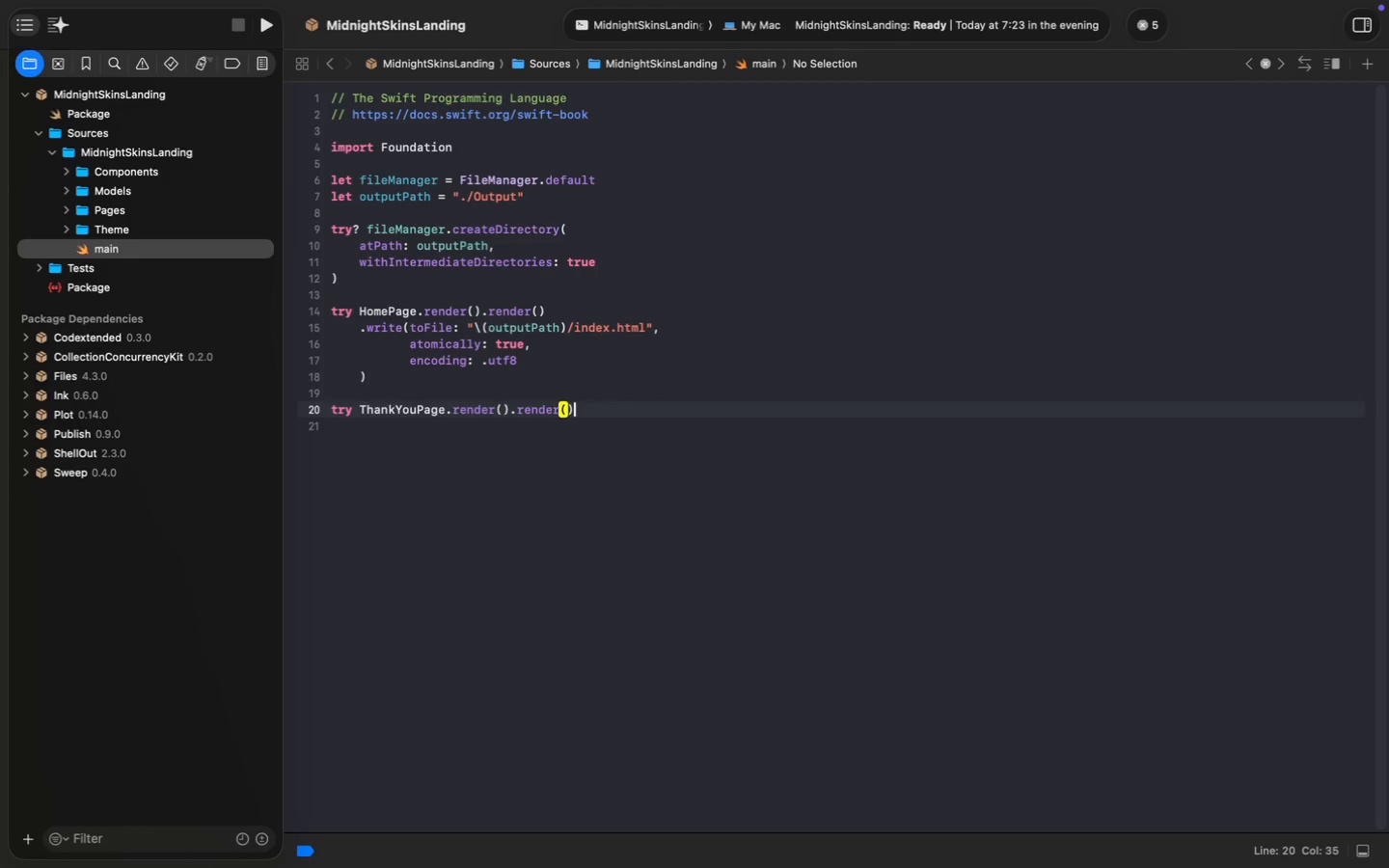 
key(Enter)
 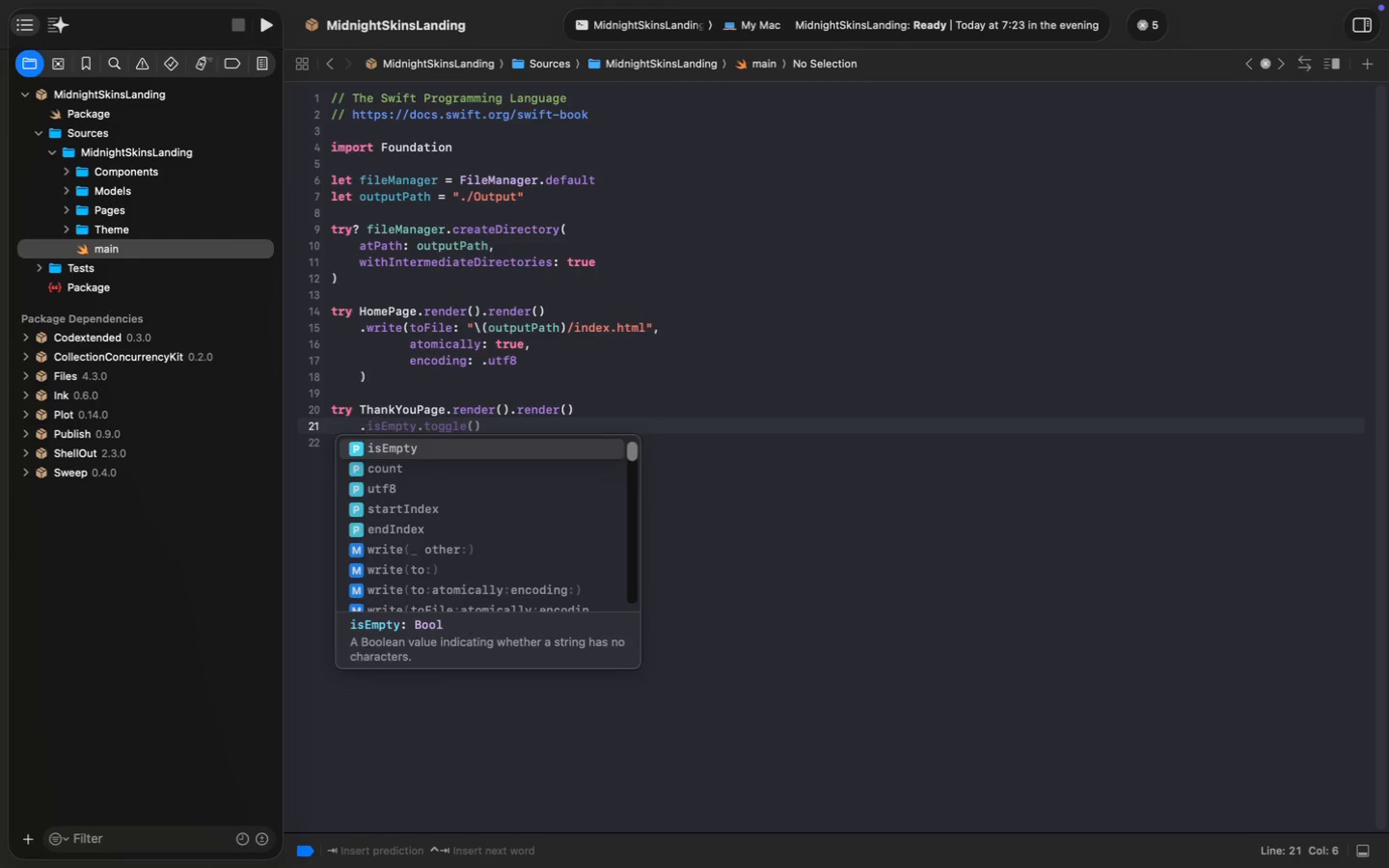 
type(.wr)
 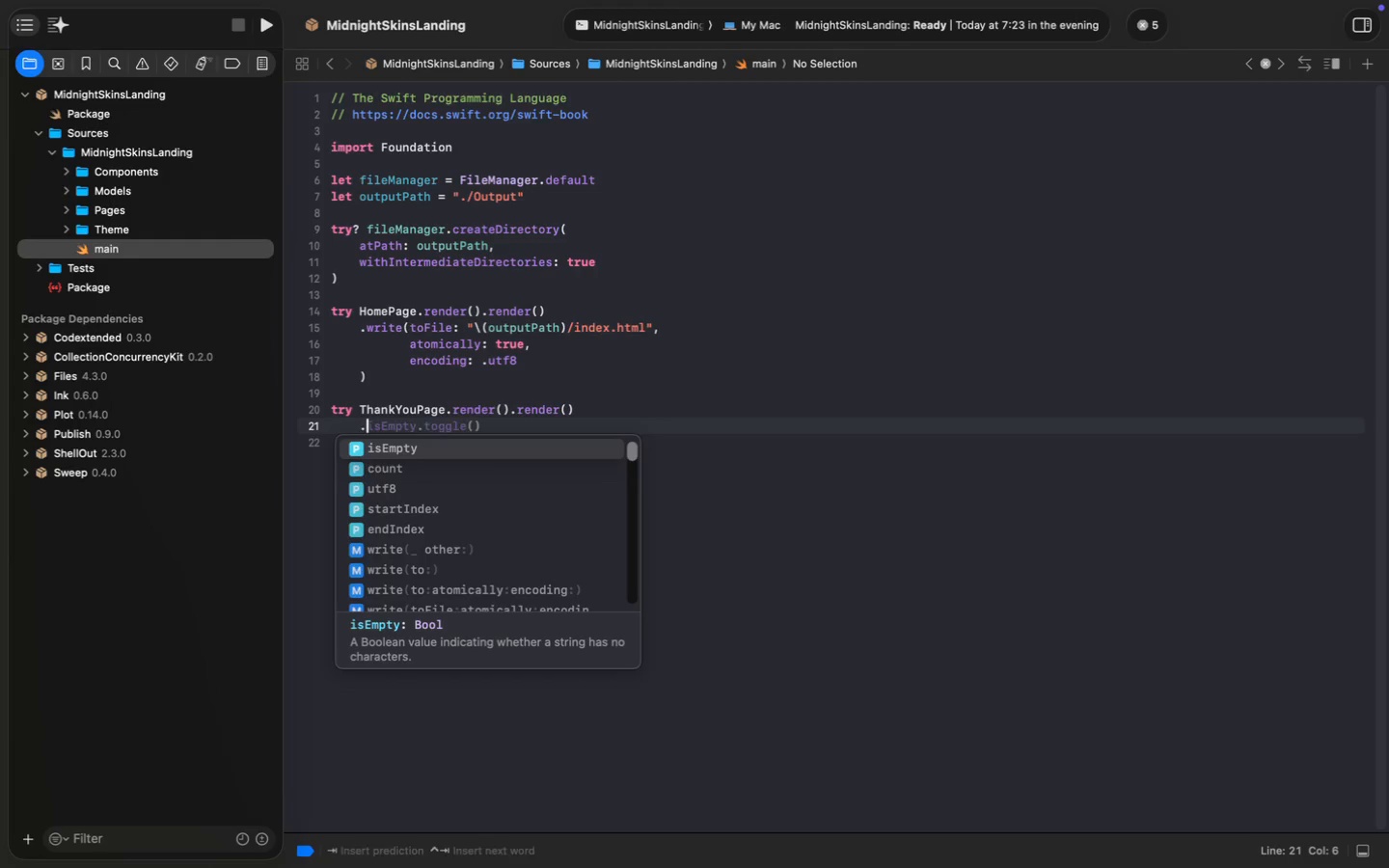 
key(Enter)
 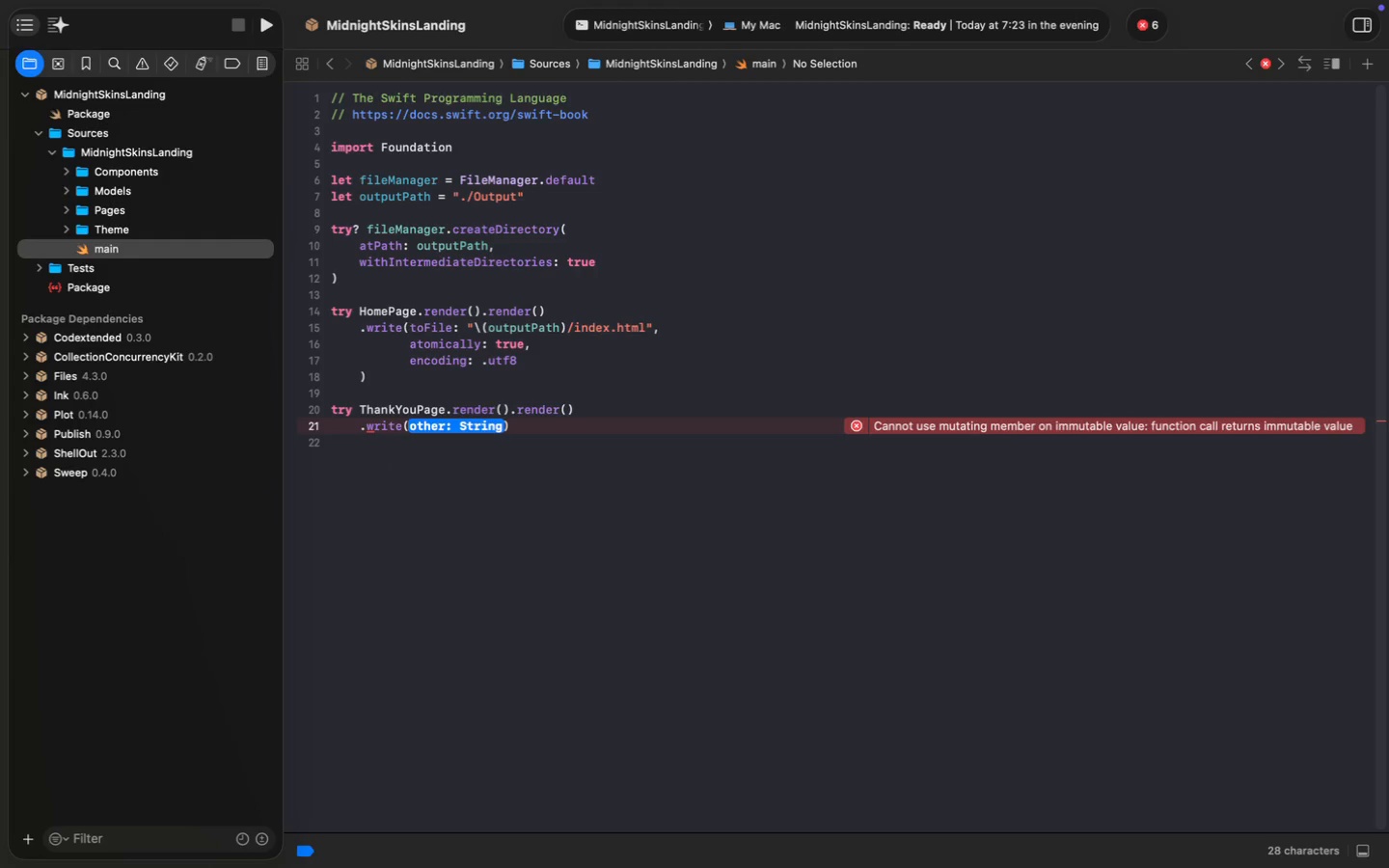 
wait(7.13)
 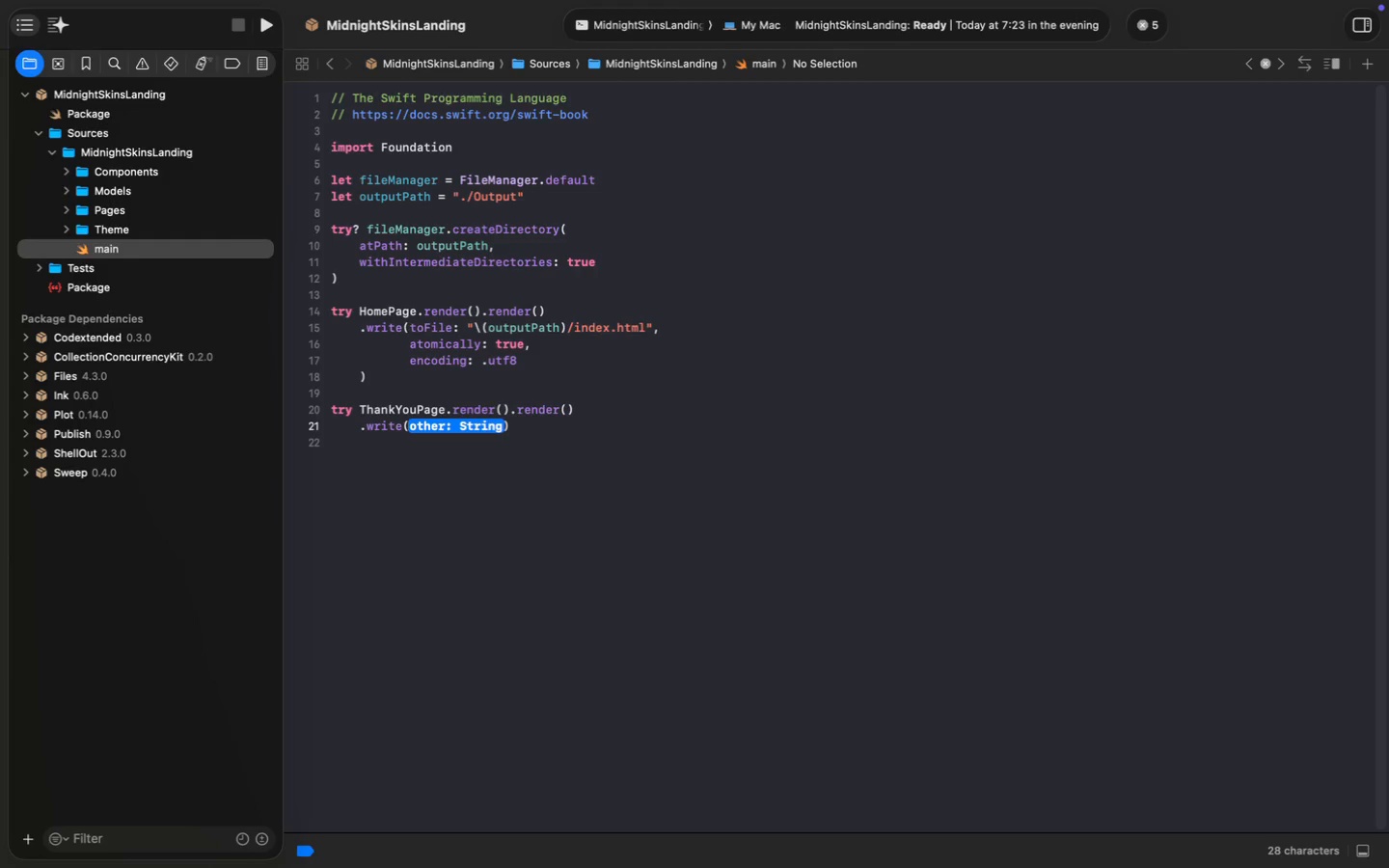 
type(out)
key(Backspace)
key(Backspace)
key(Backspace)
type(tof)
 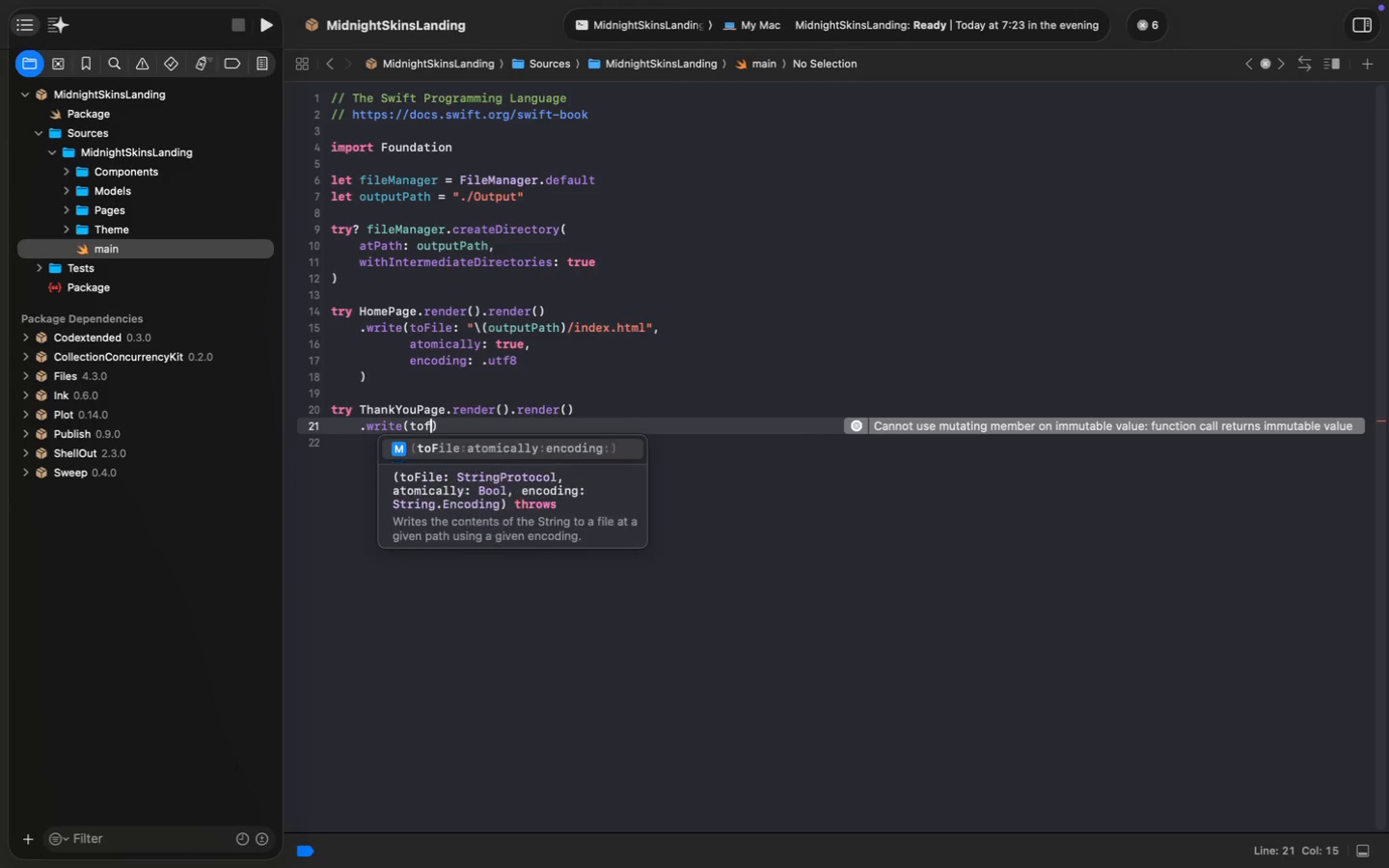 
key(Enter)
 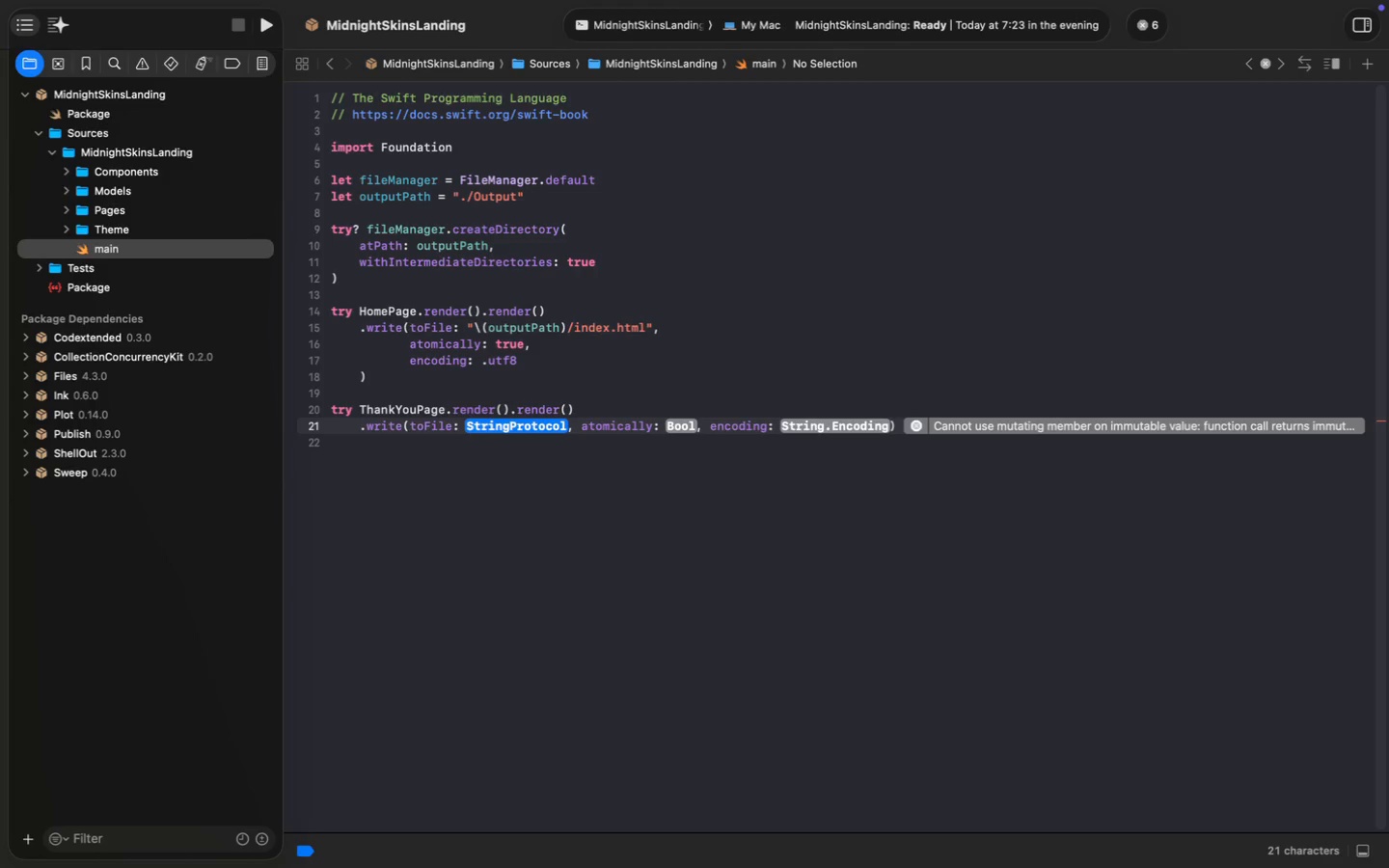 
type("\())
 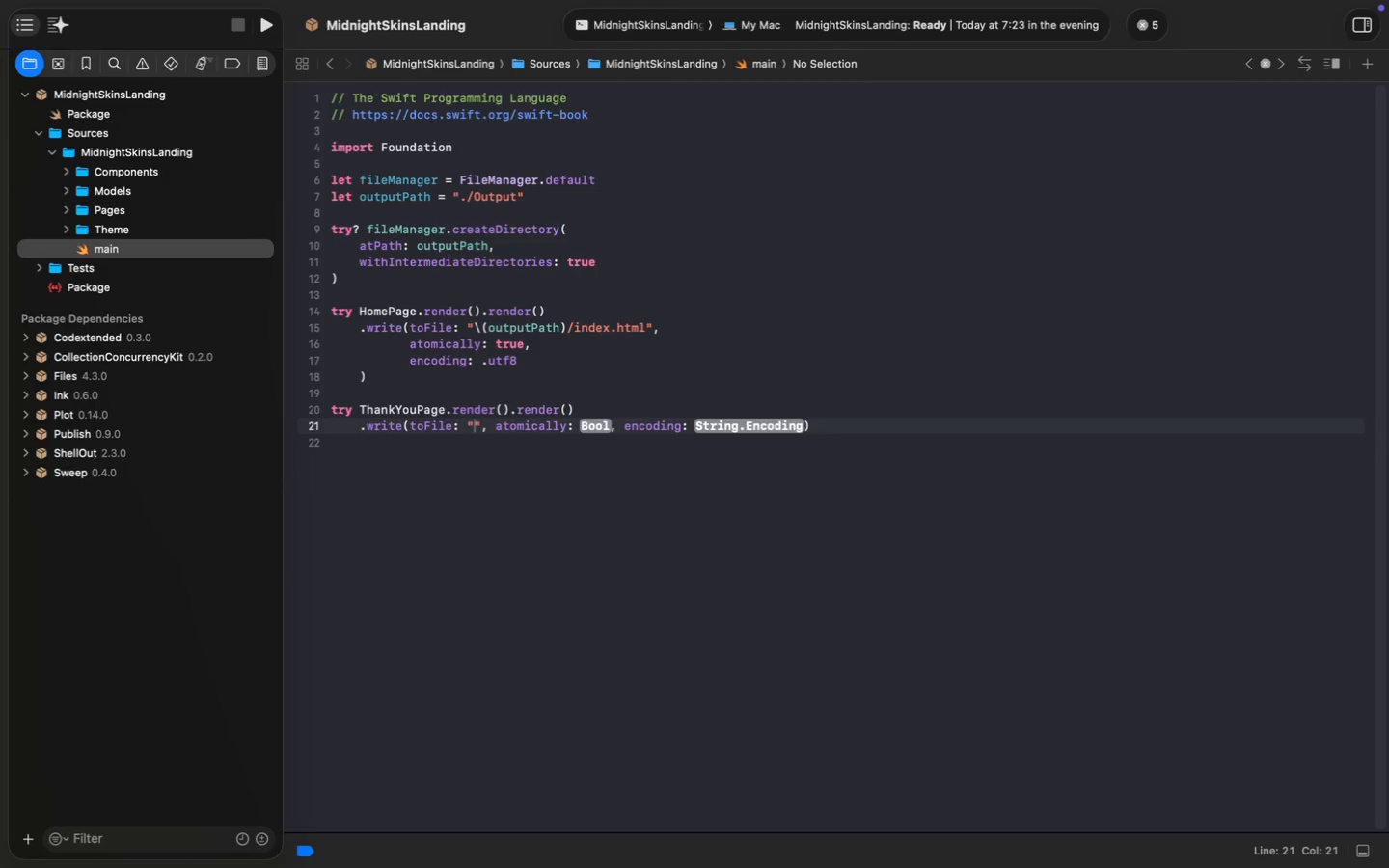 
key(ArrowLeft)
 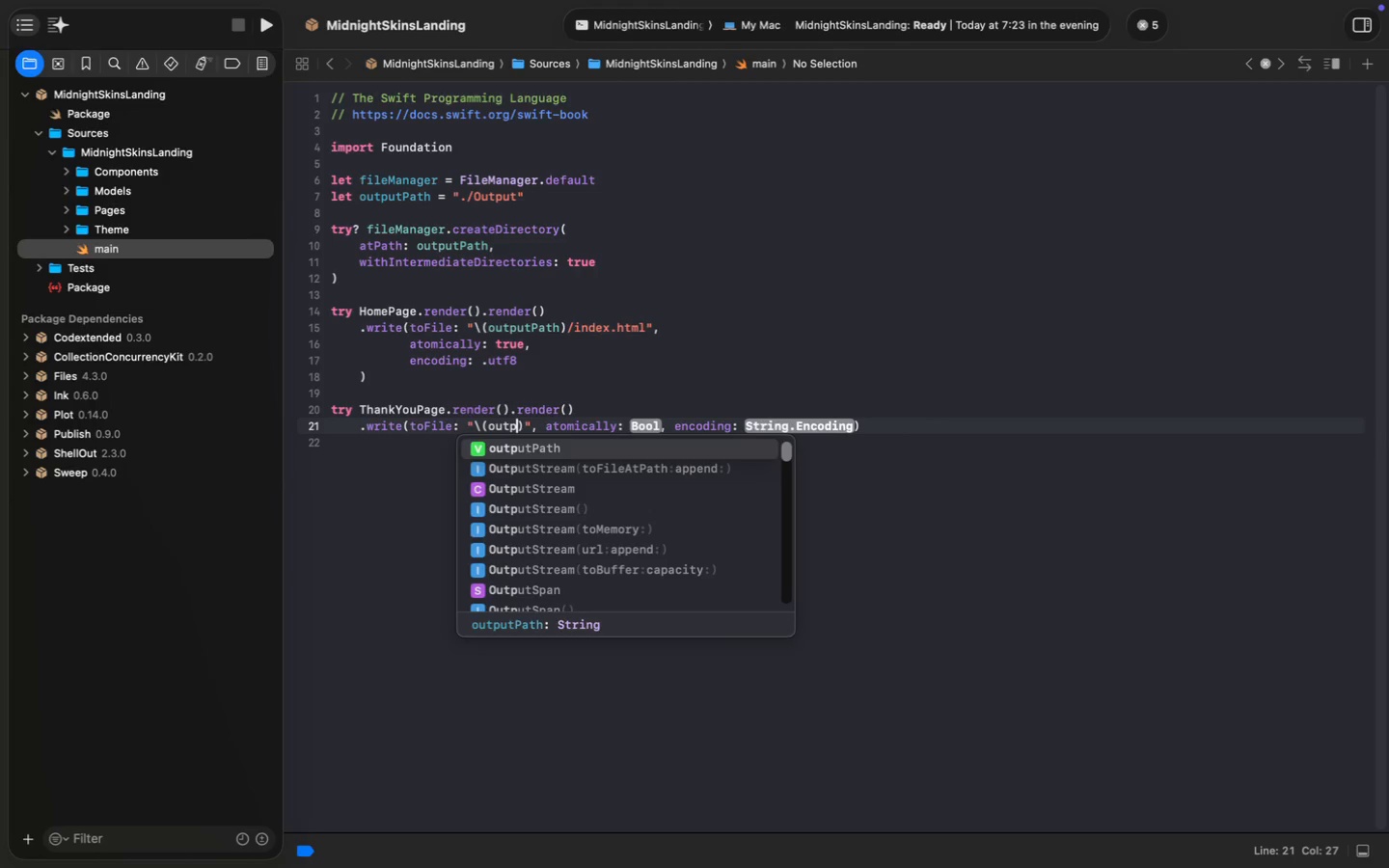 
type(outp)
 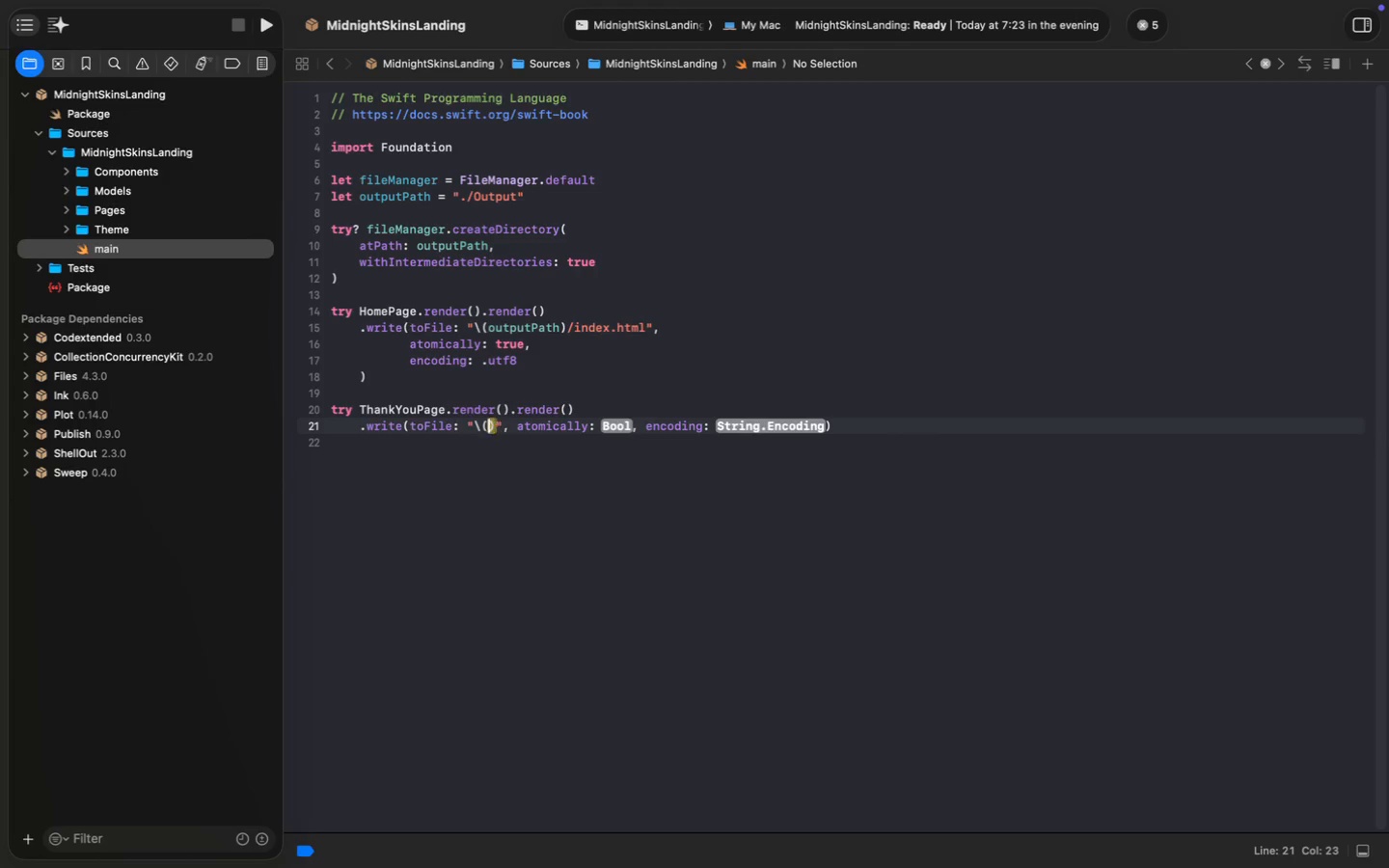 
key(Enter)
 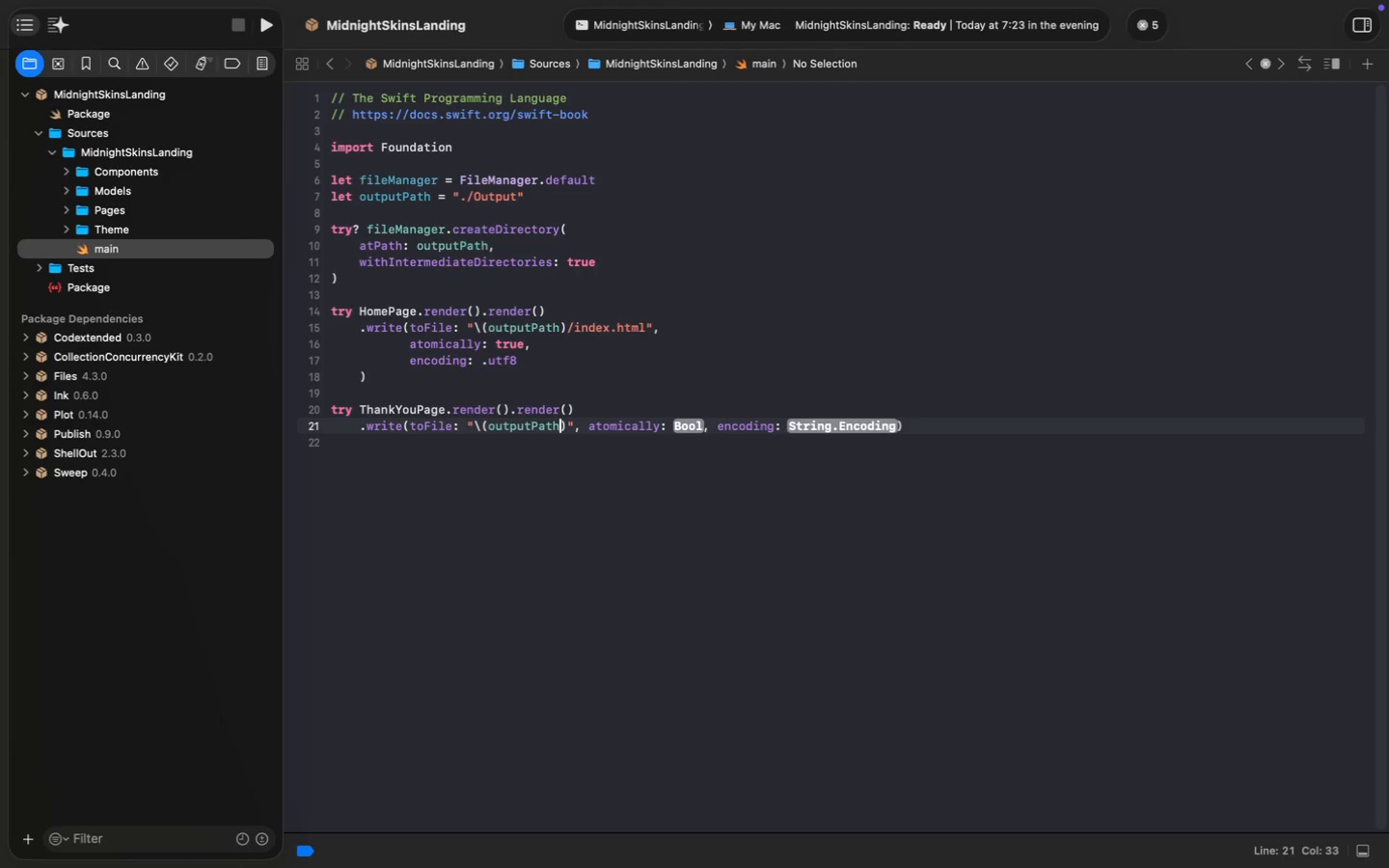 
key(ArrowRight)
 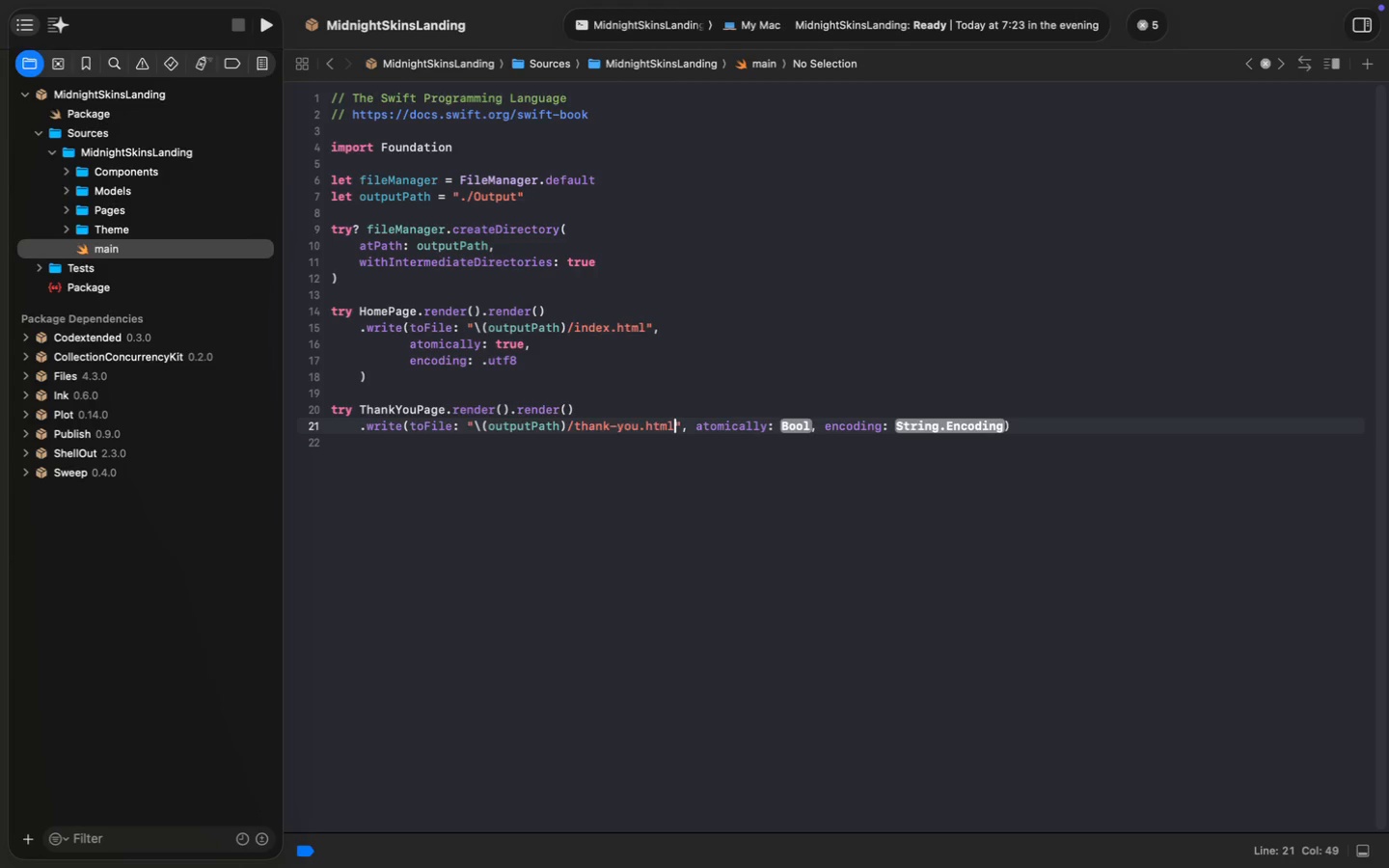 
type(/thank)
key(Tab)
 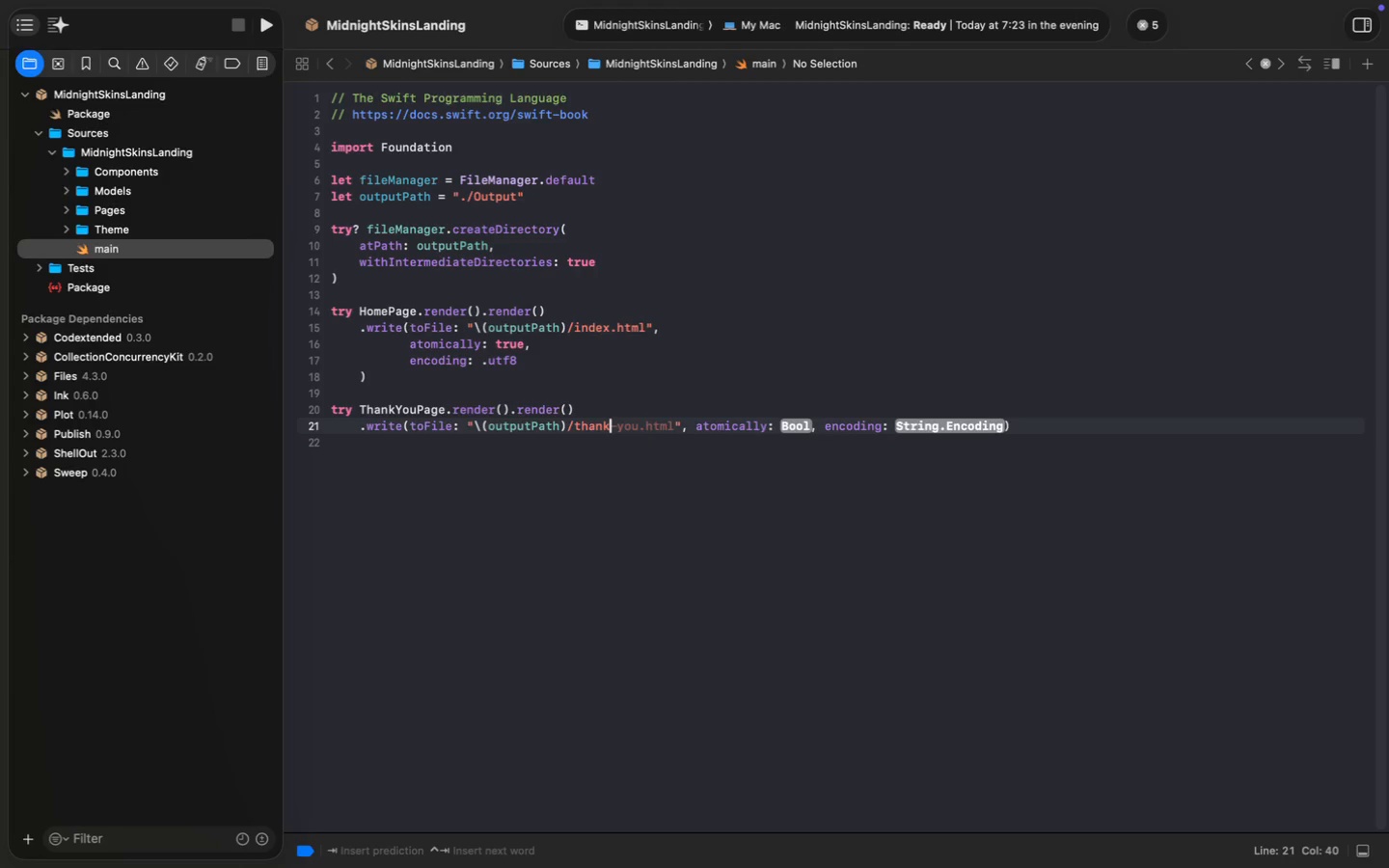 
key(ArrowRight)
 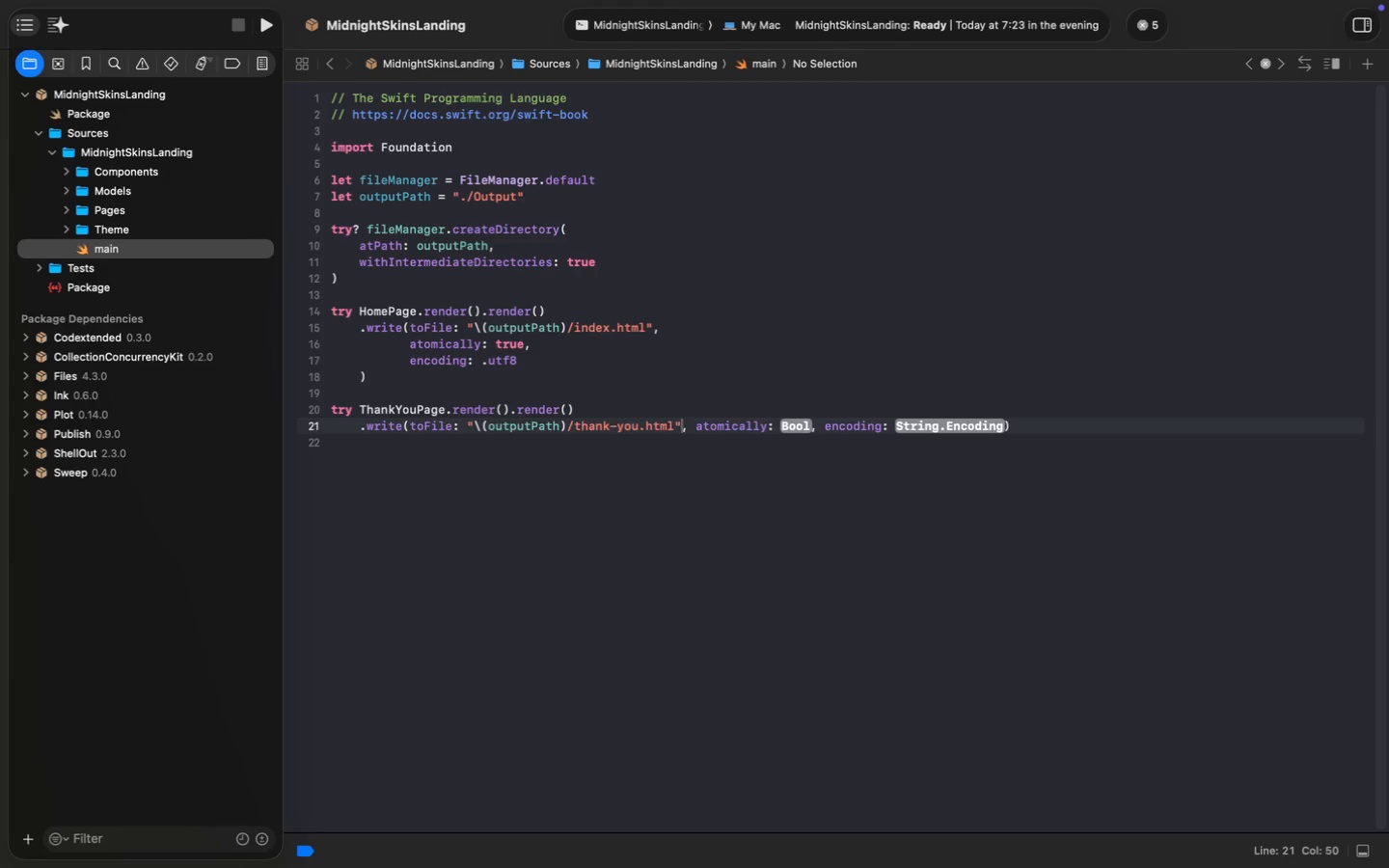 
key(ArrowRight)
 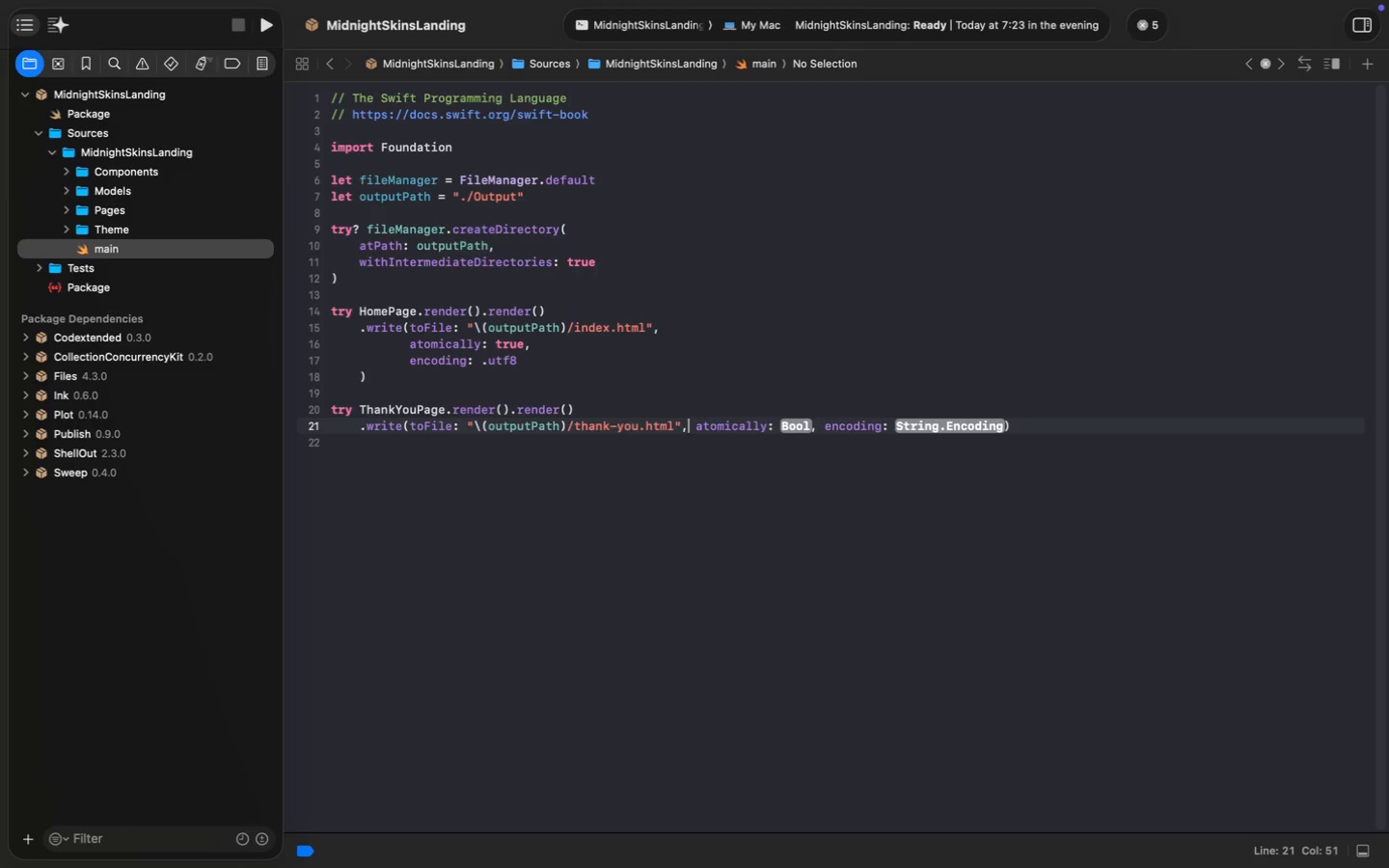 
key(ArrowRight)
 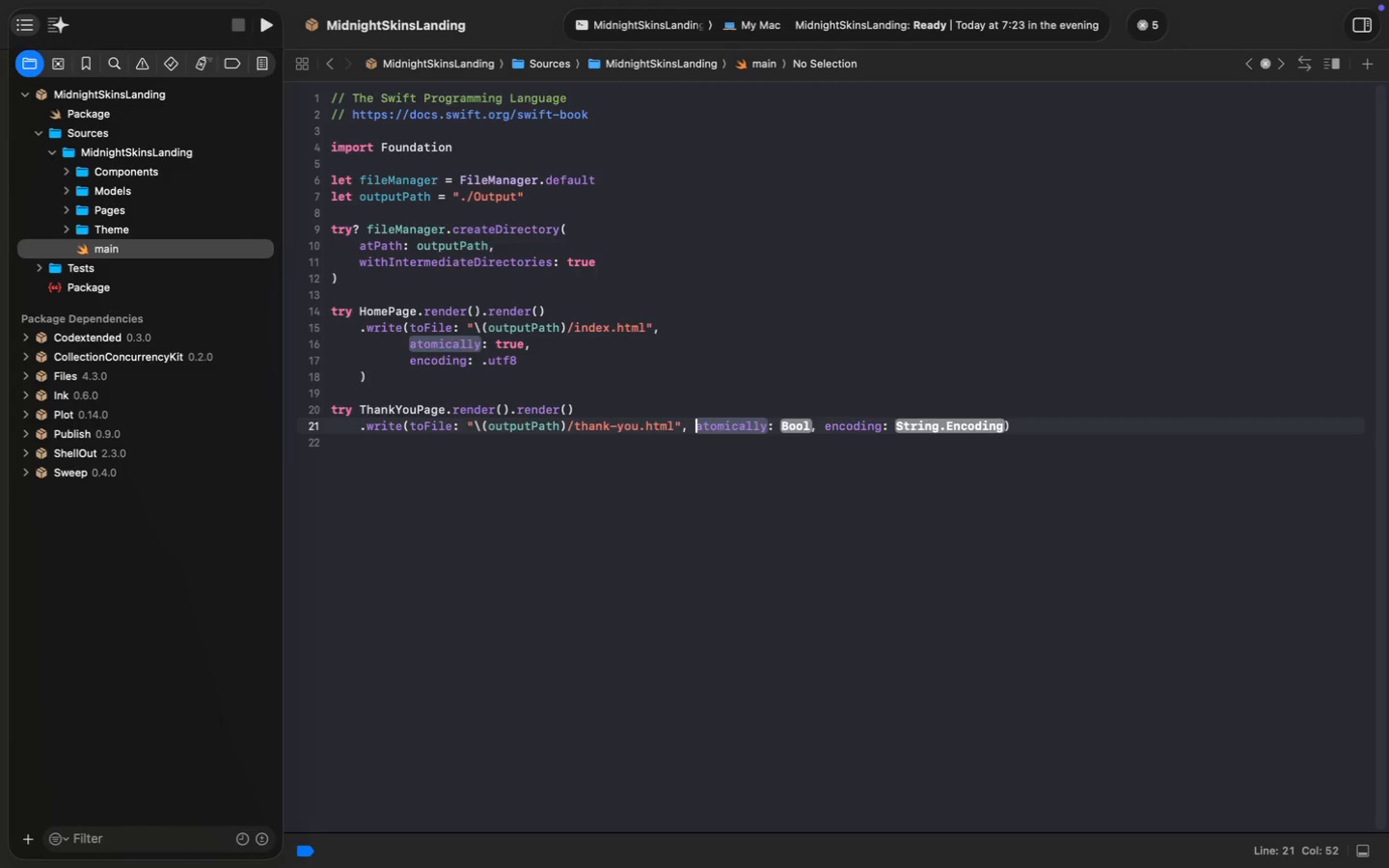 
key(Enter)
 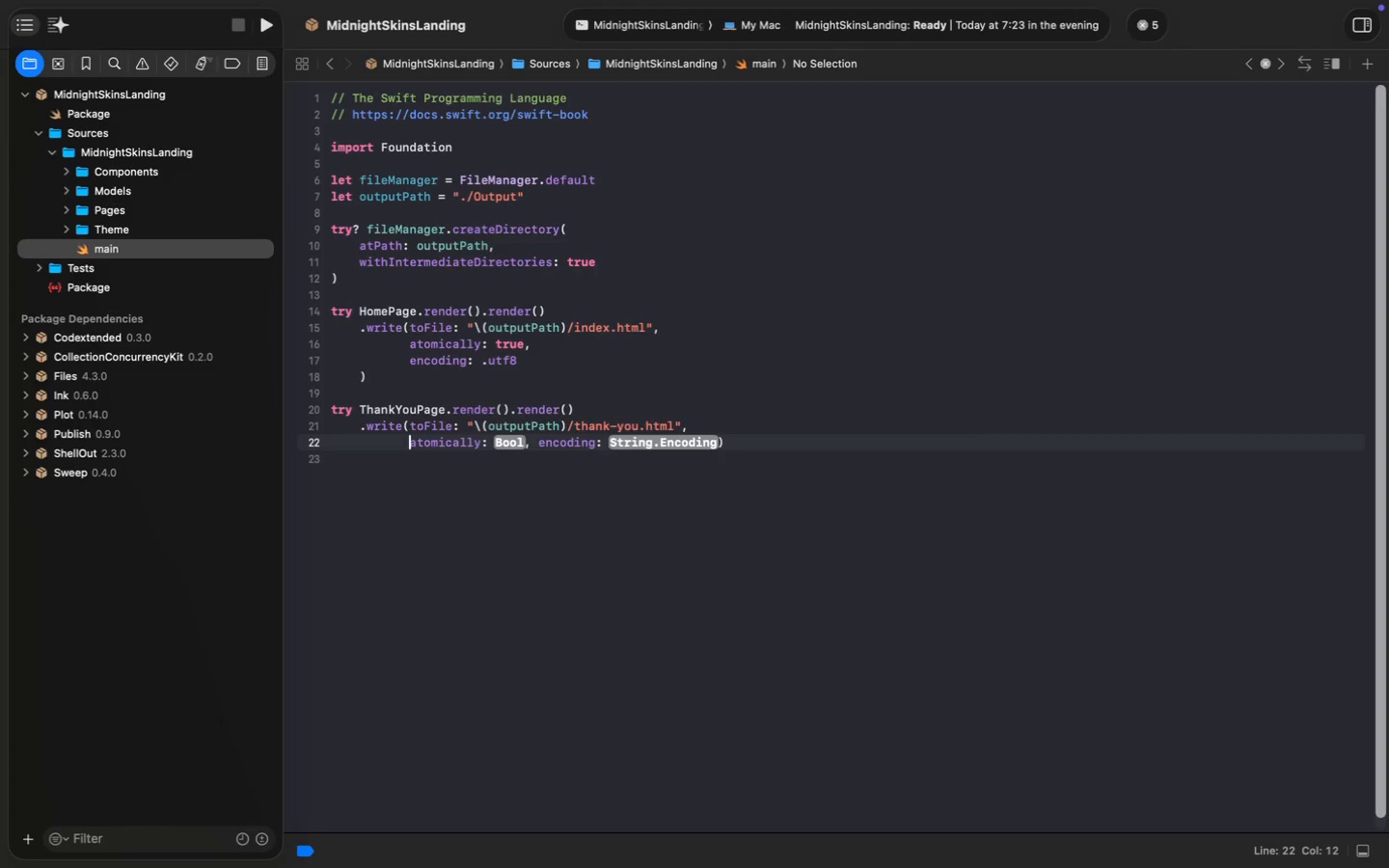 
key(Alt+ArrowRight)
 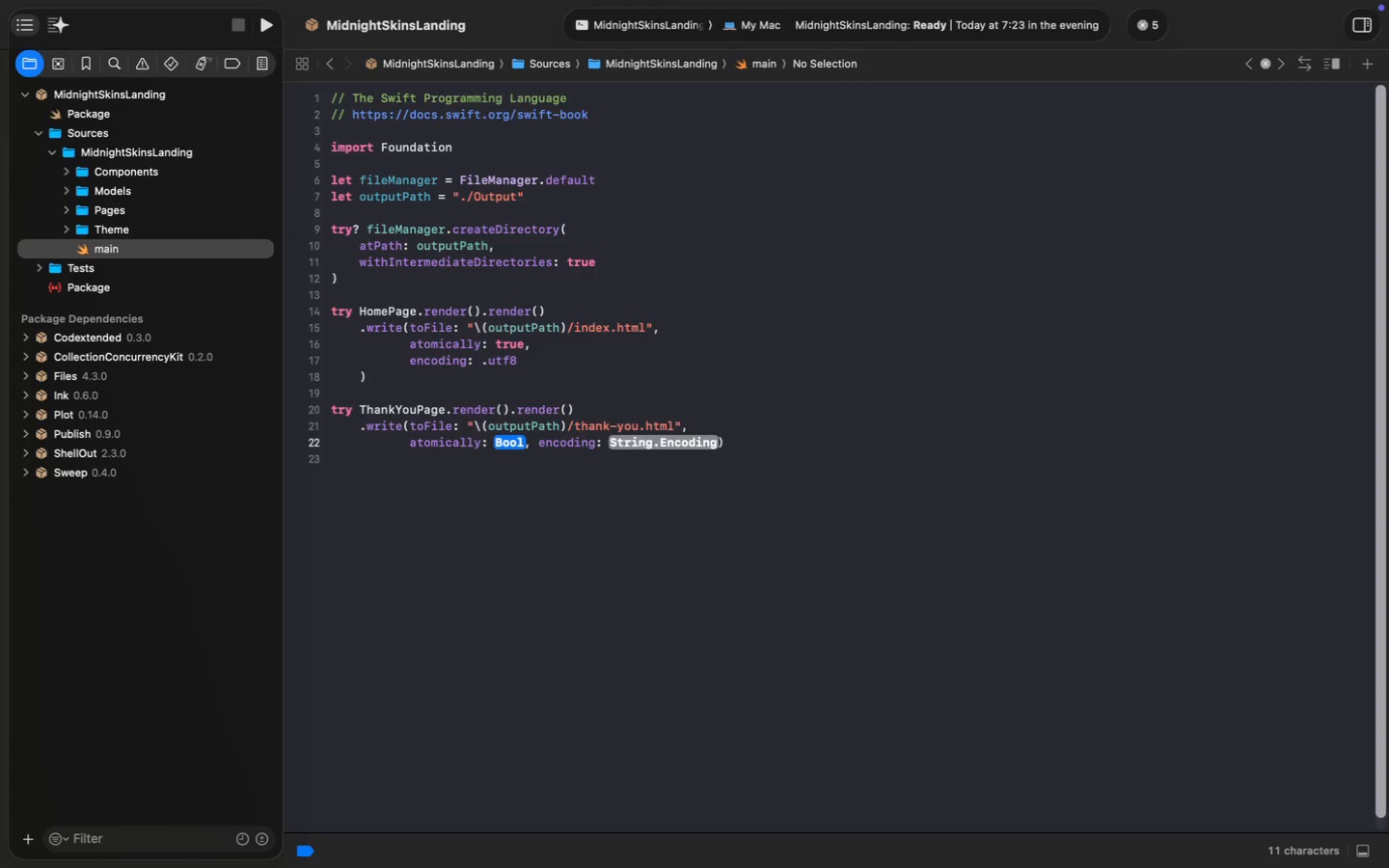 
key(Alt+ArrowRight)
 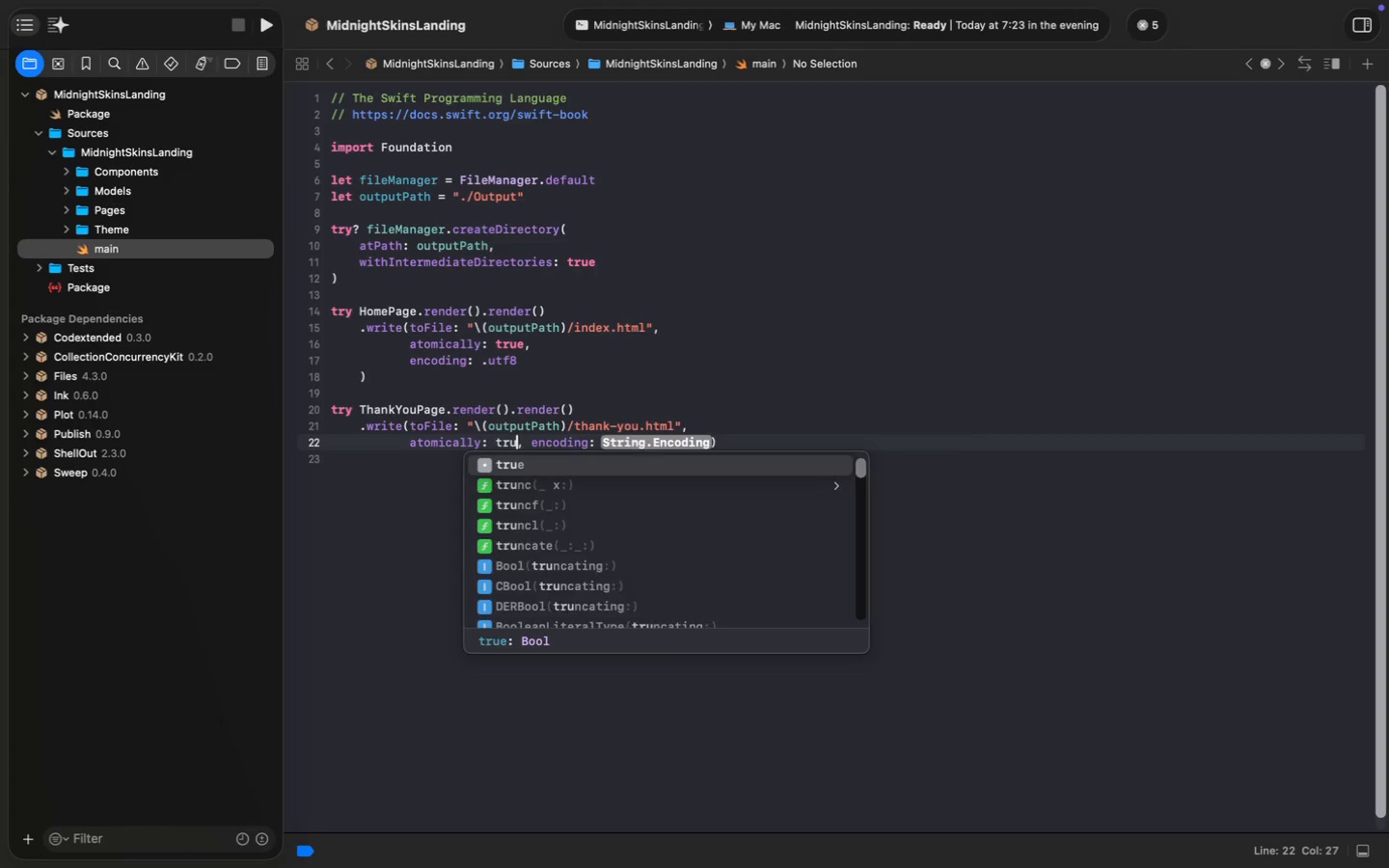 
type(true)
 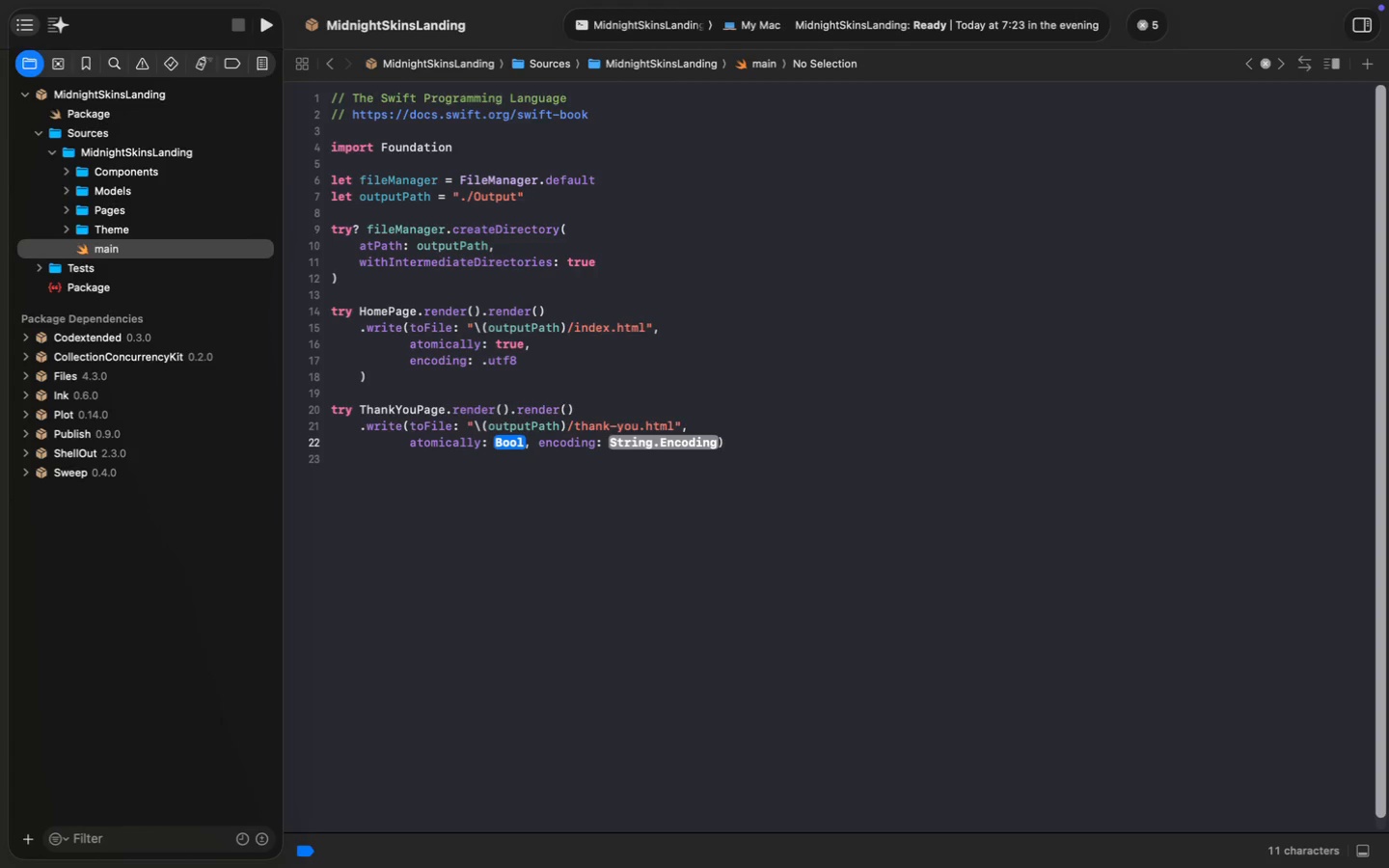 
key(Enter)
 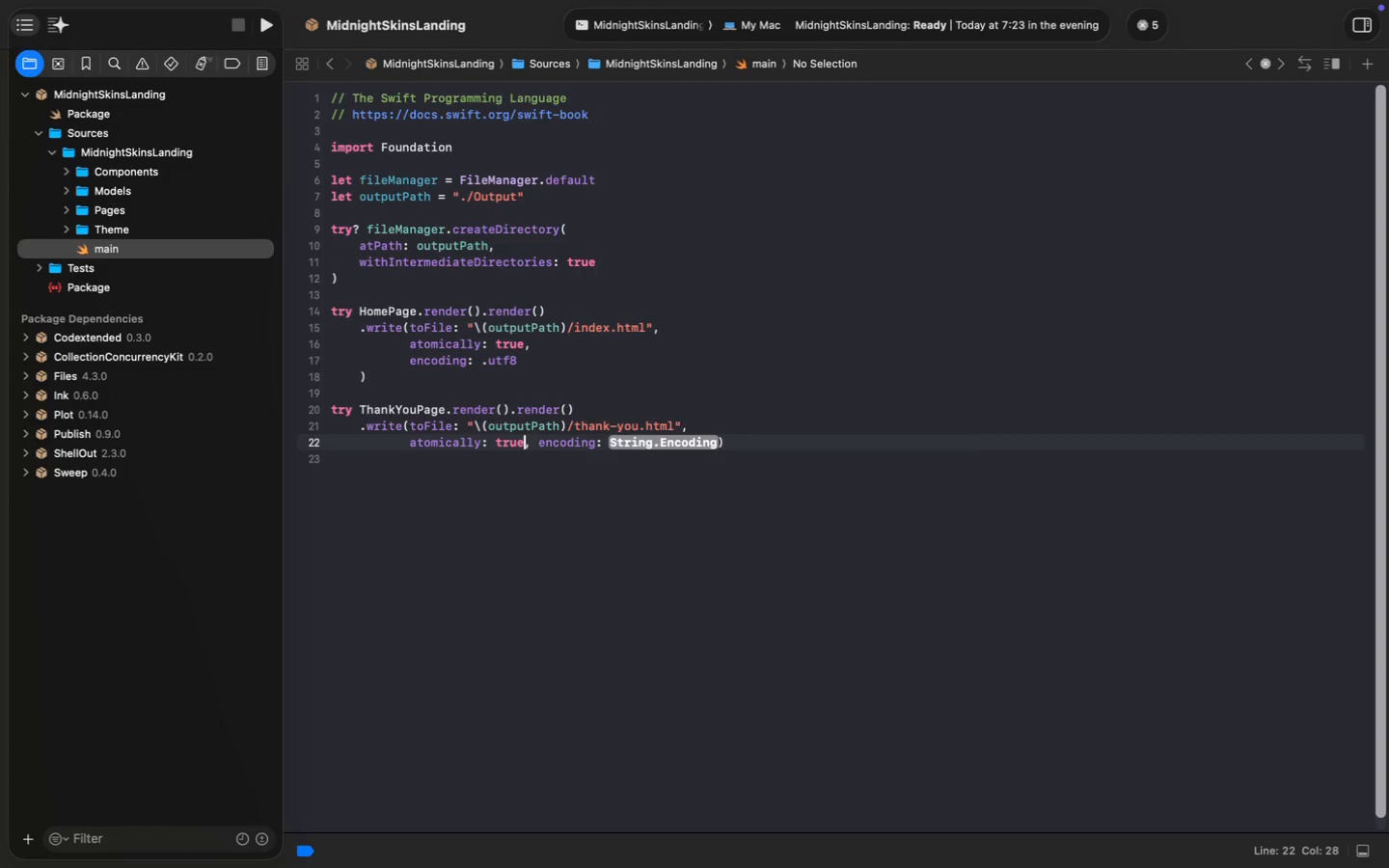 
key(ArrowRight)
 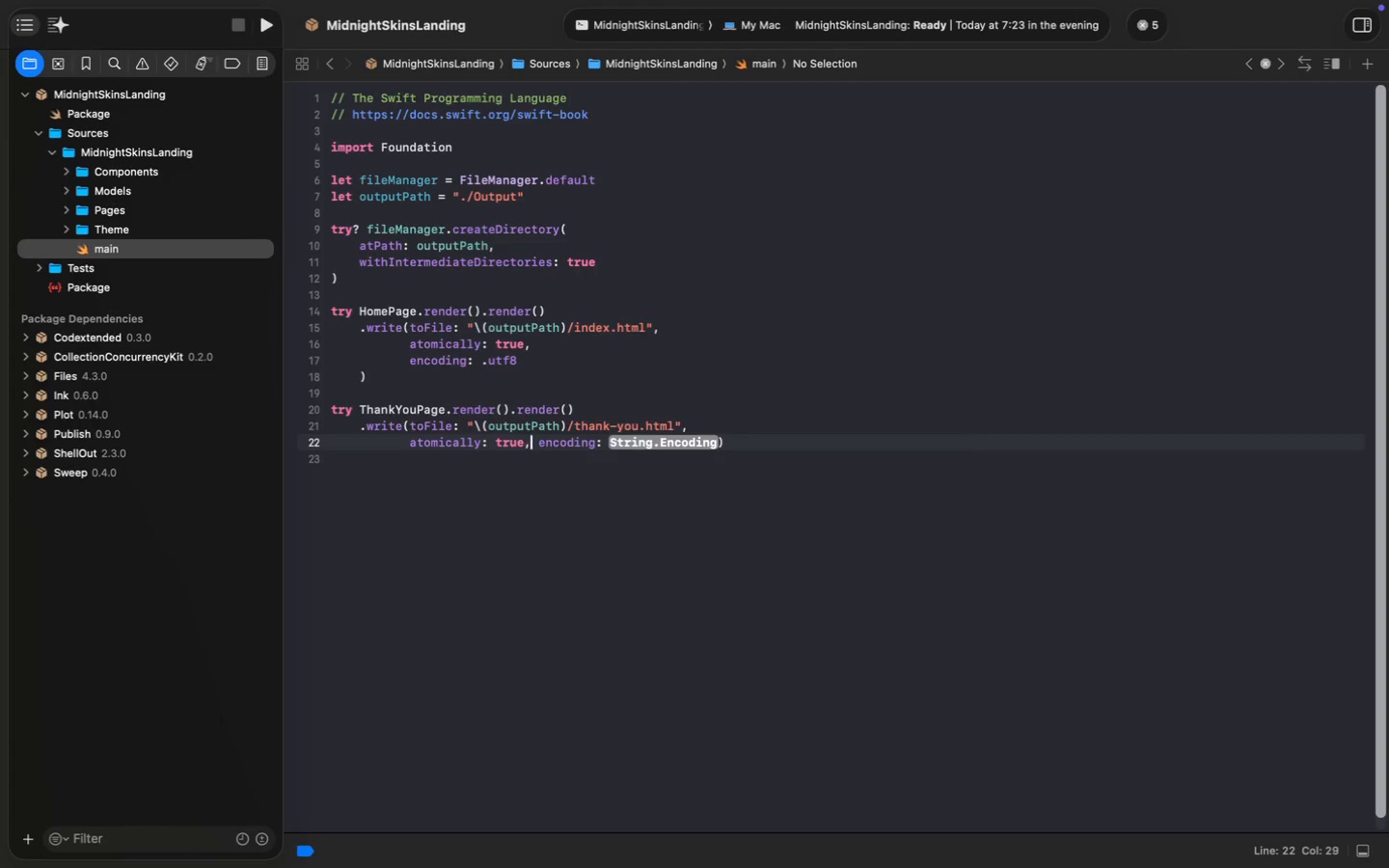 
key(ArrowRight)
 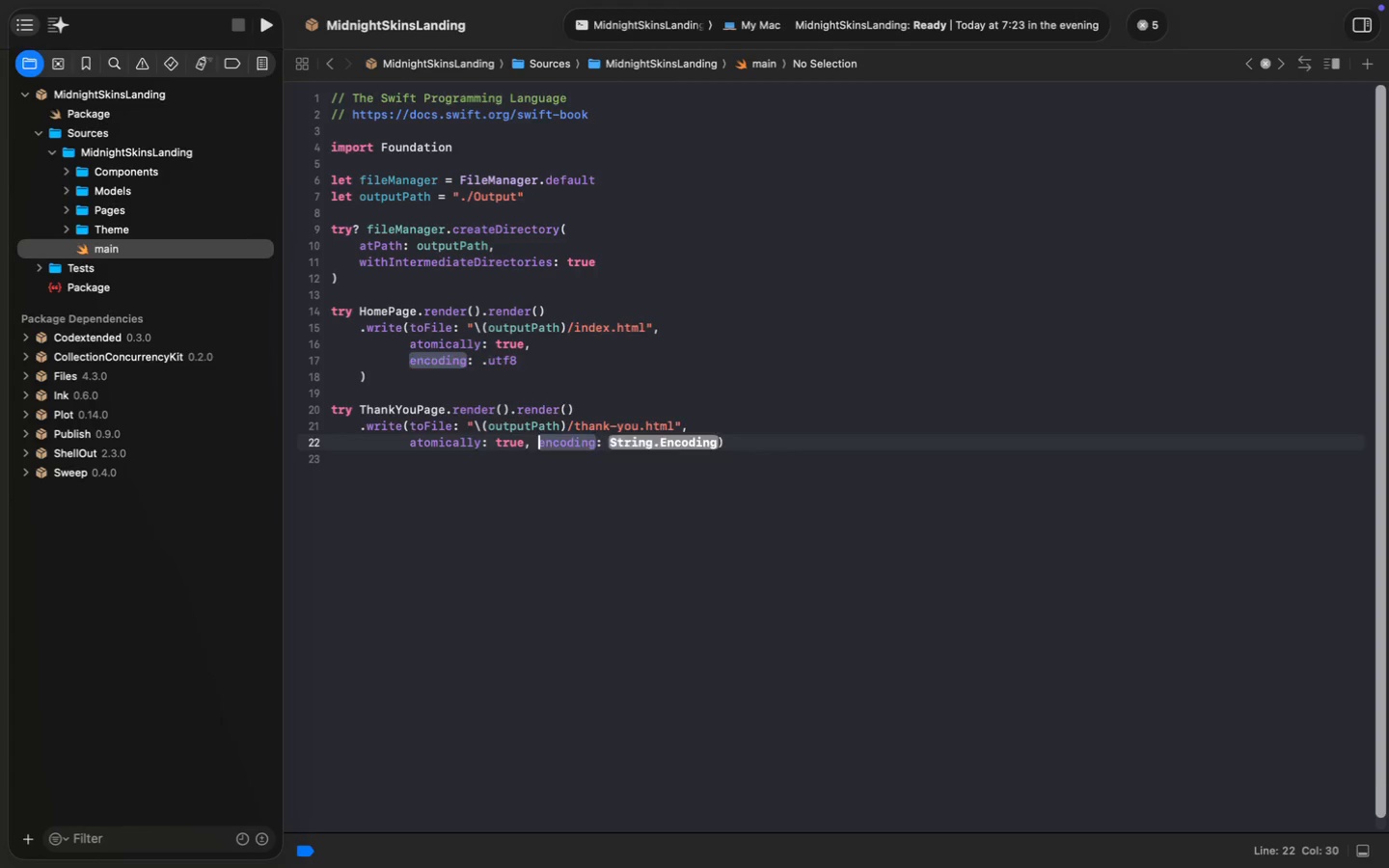 
key(Enter)
 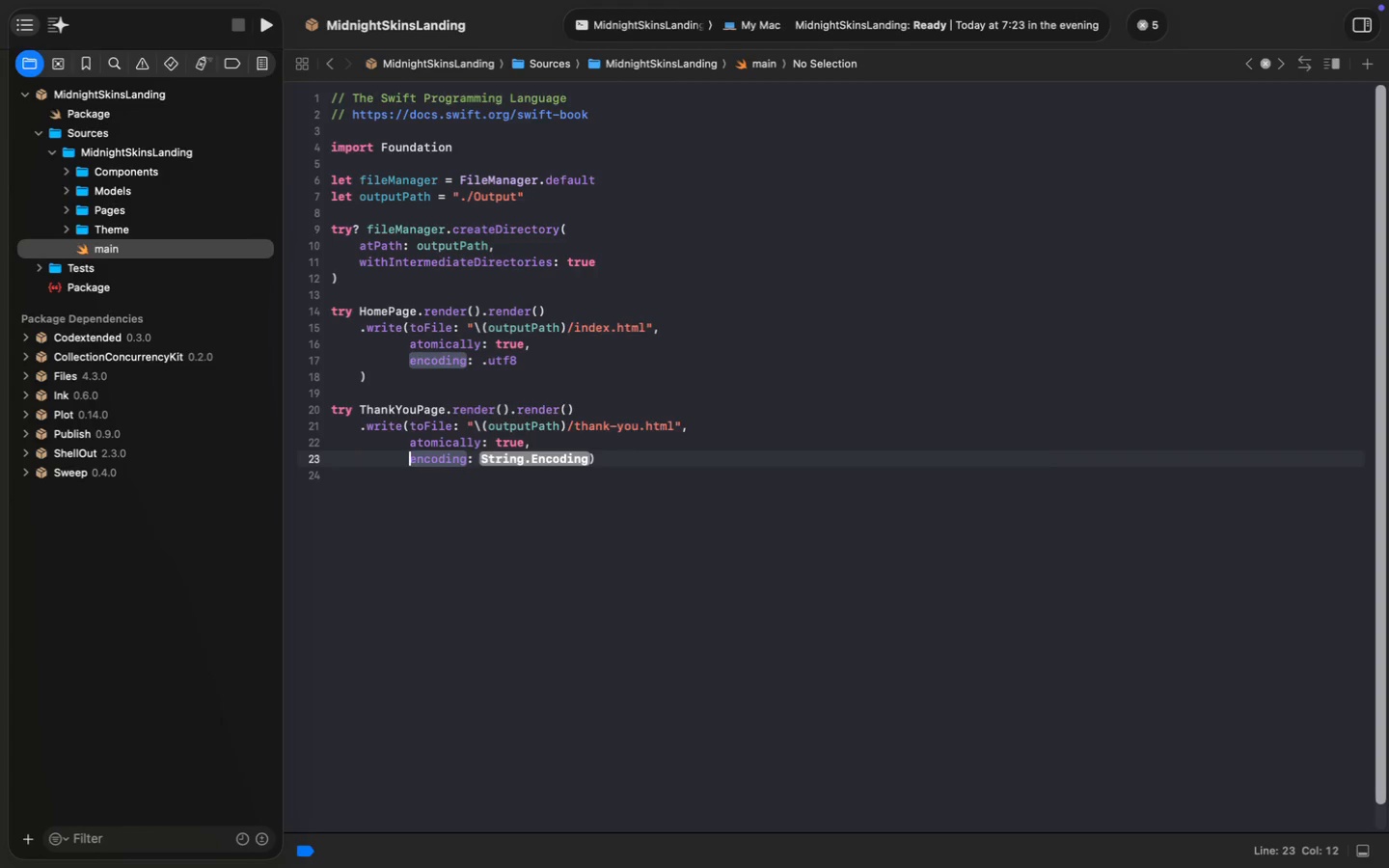 
key(Alt+ArrowRight)
 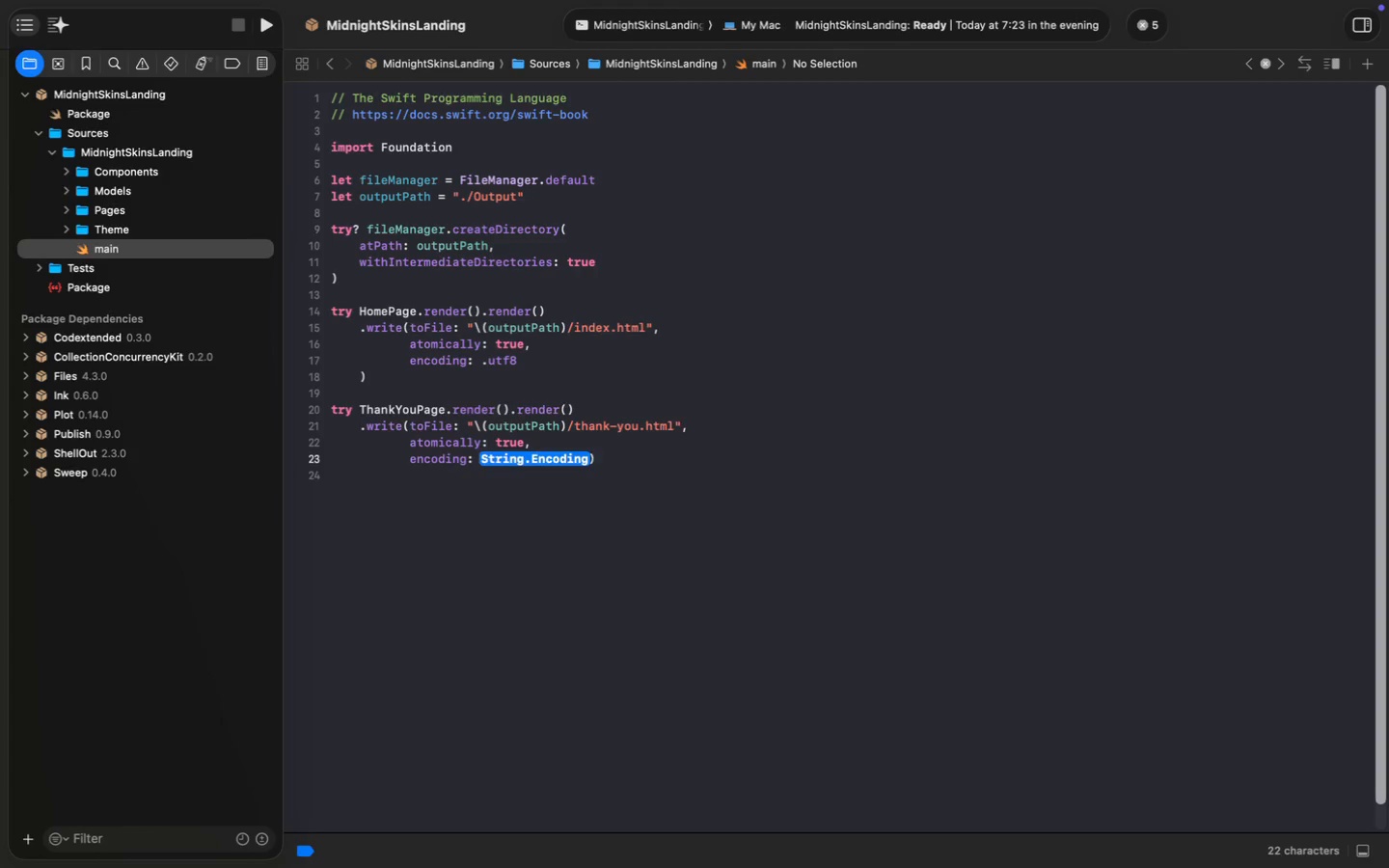 
key(Alt+ArrowRight)
 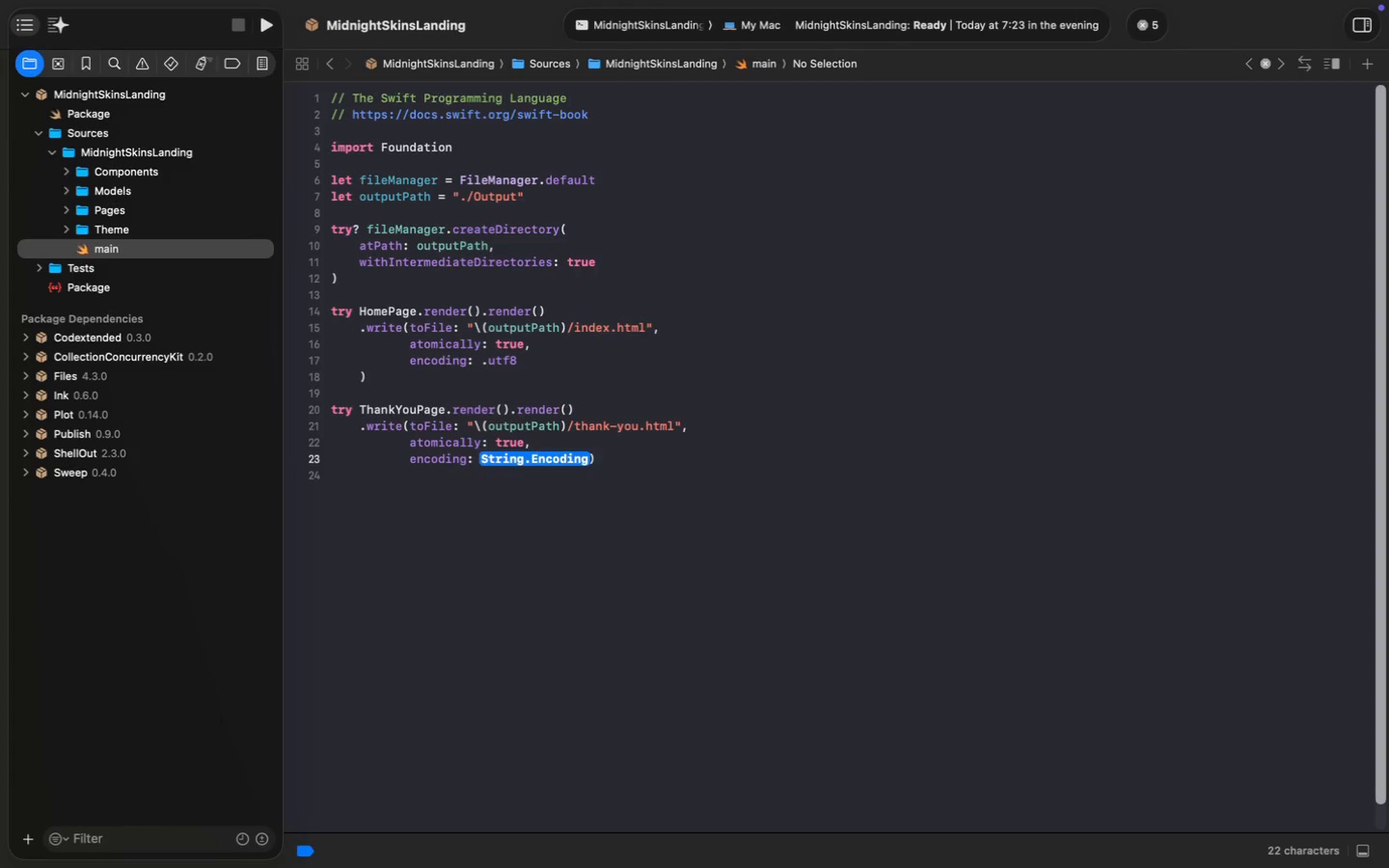 
key(Alt+ArrowRight)
 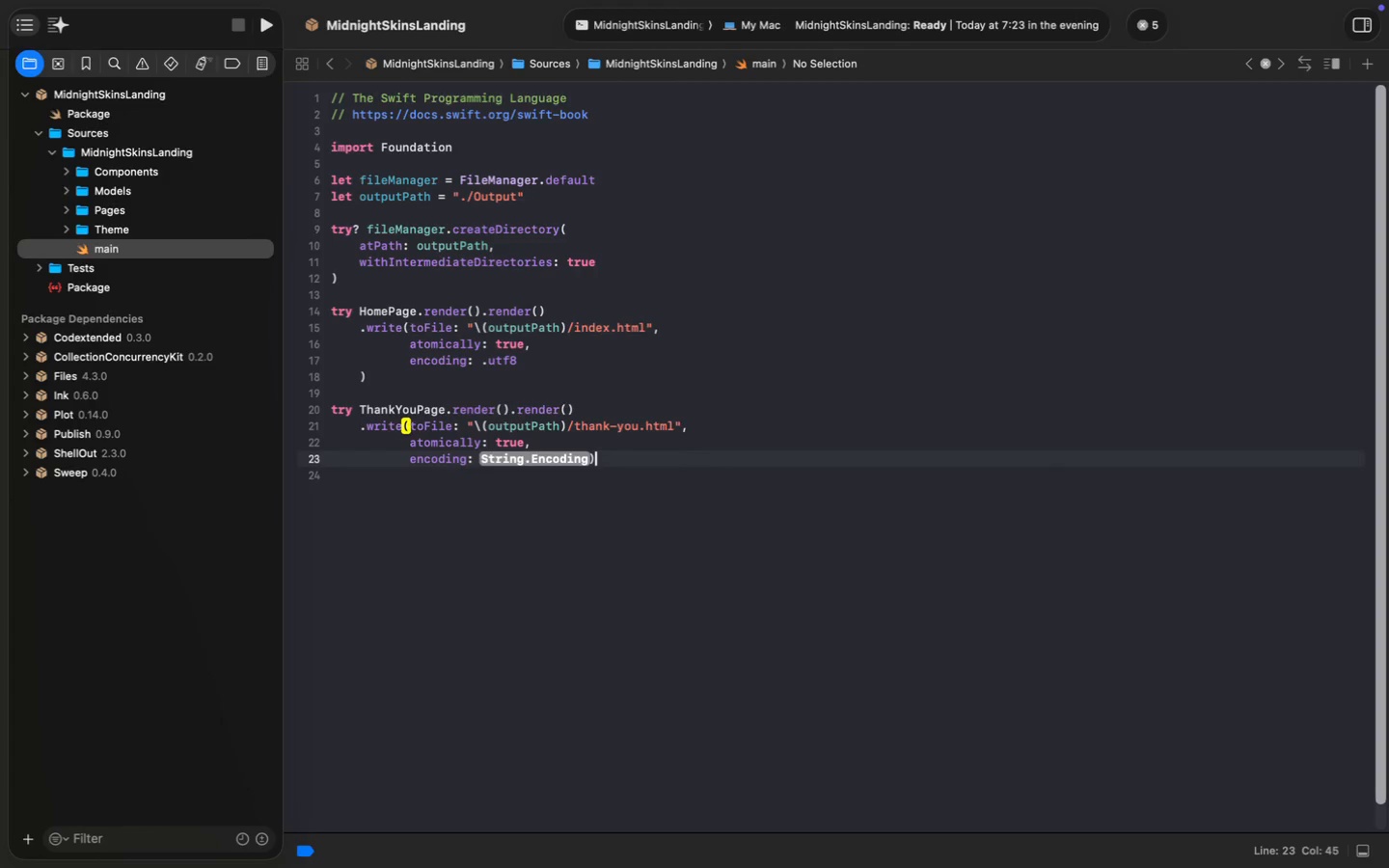 
key(Alt+ArrowLeft)
 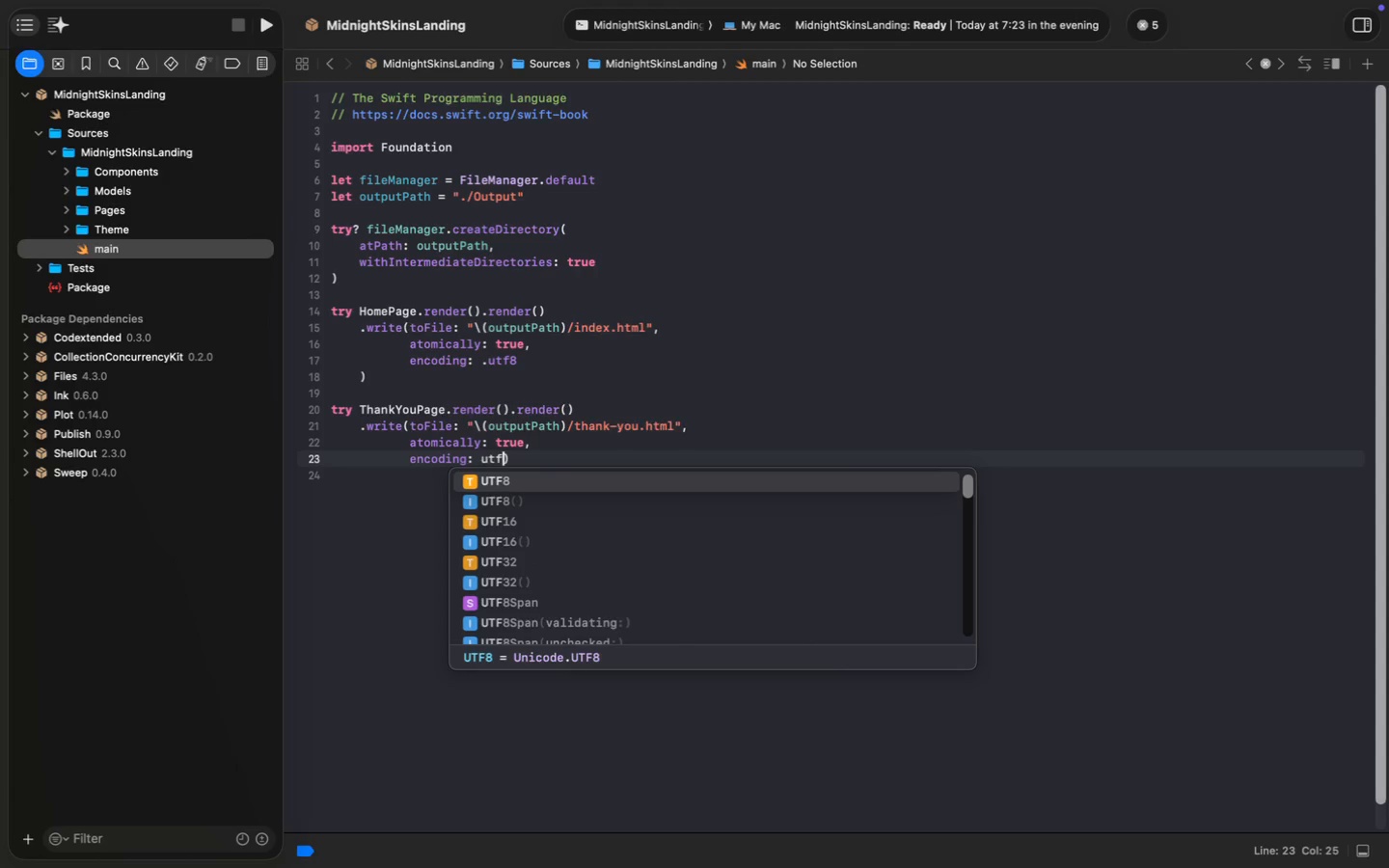 
type(utf)
 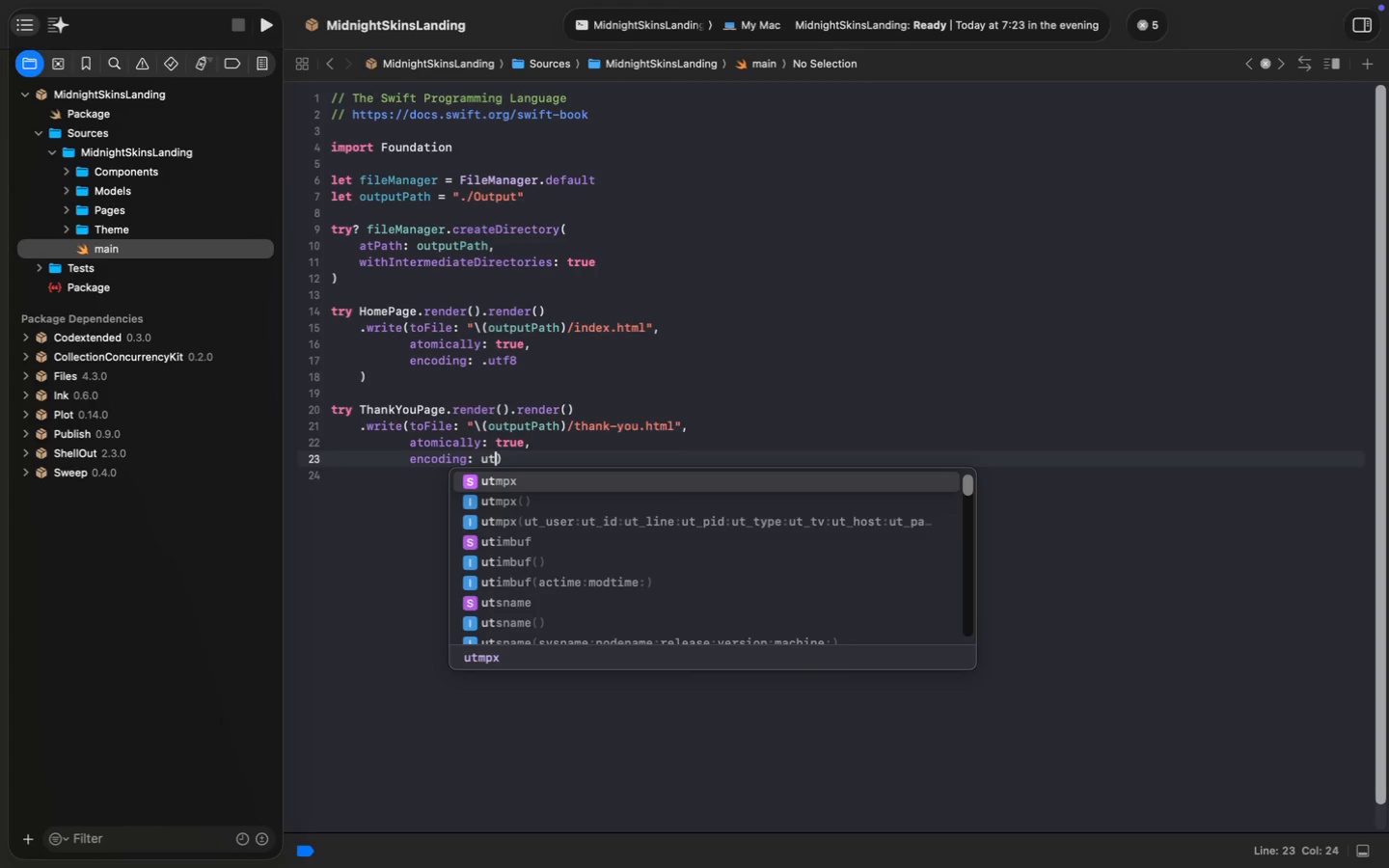 
key(Backspace)
key(Backspace)
key(Backspace)
type(.ut)
 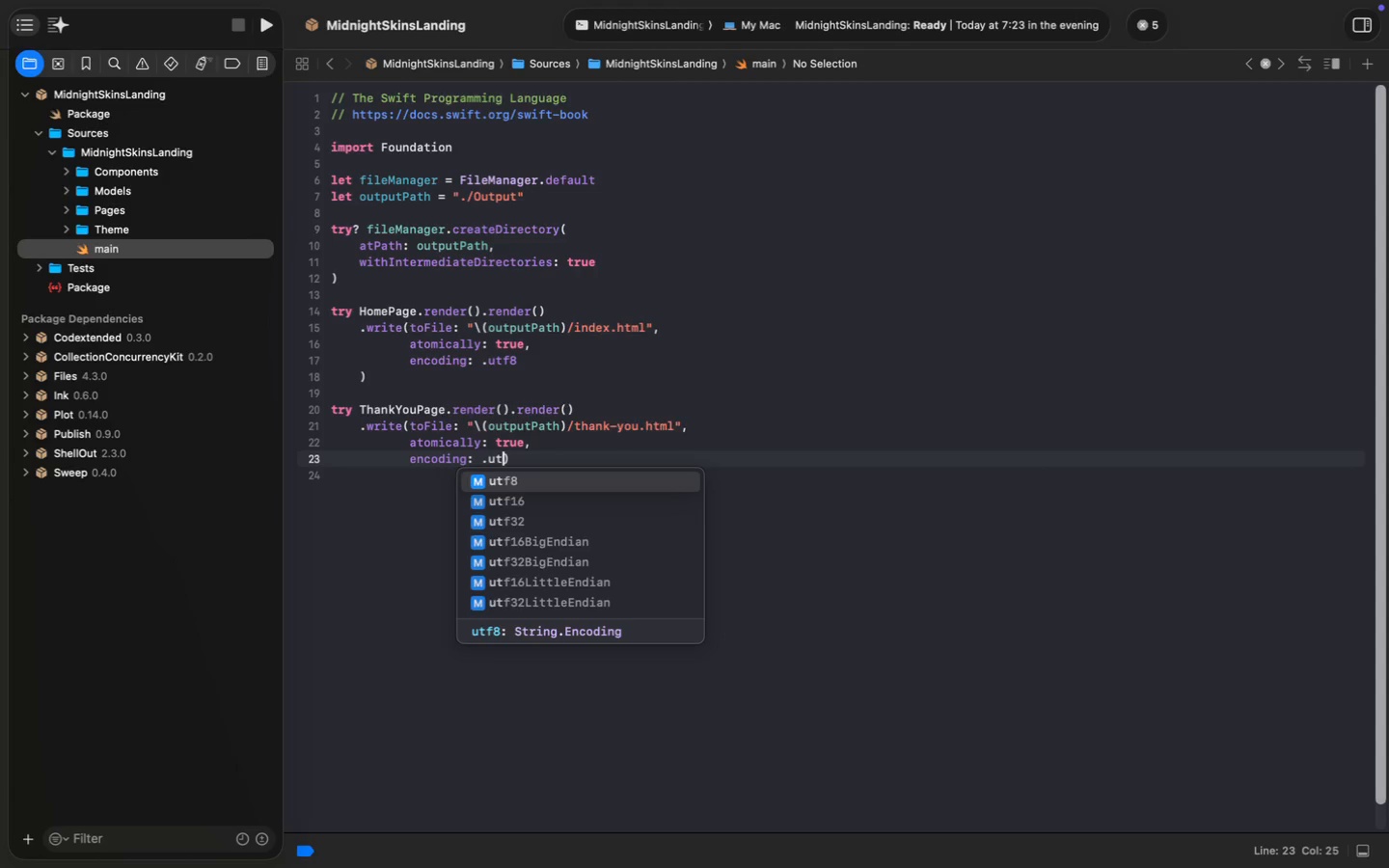 
key(Enter)
 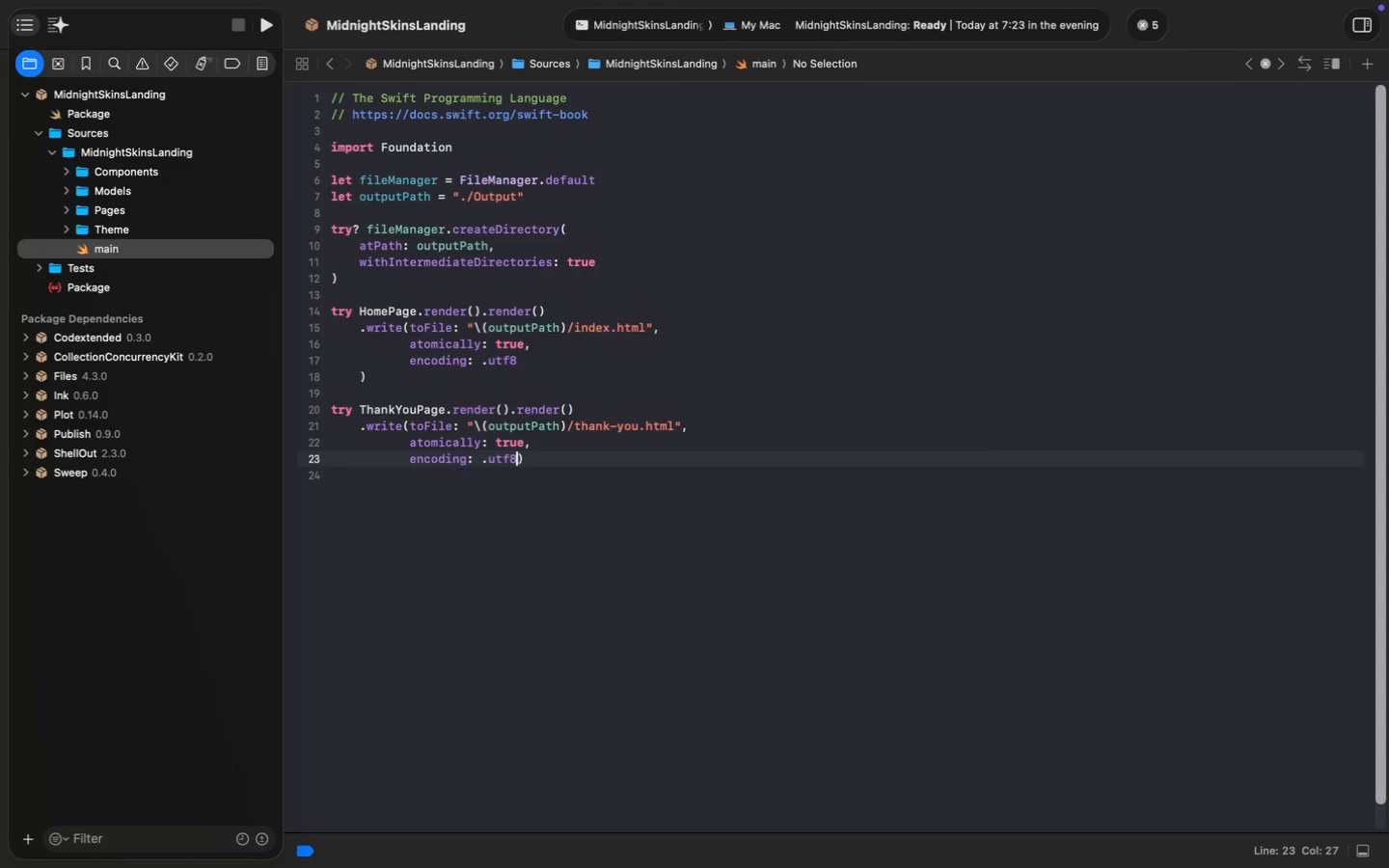 
key(Enter)
 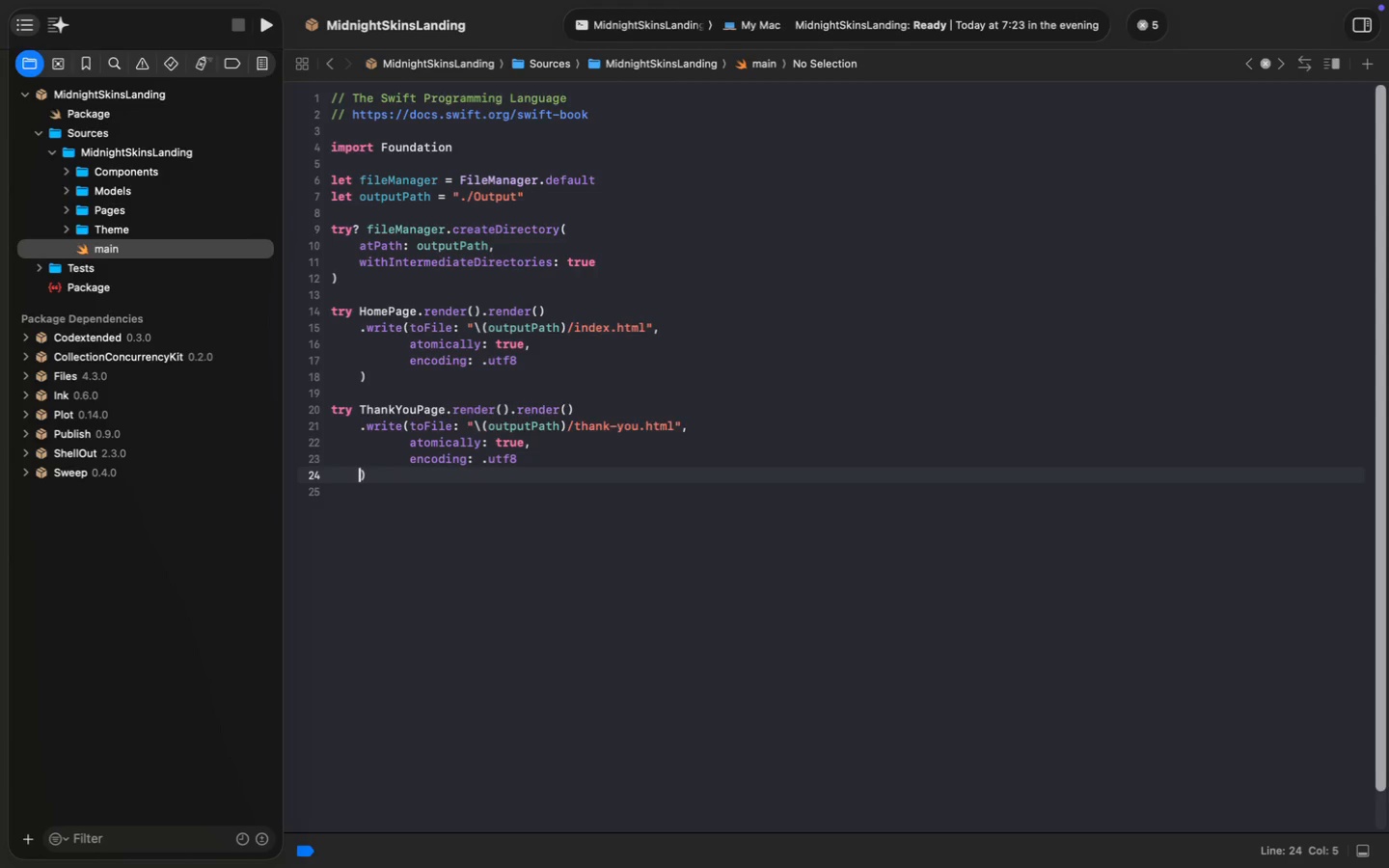 
key(Meta+S)
 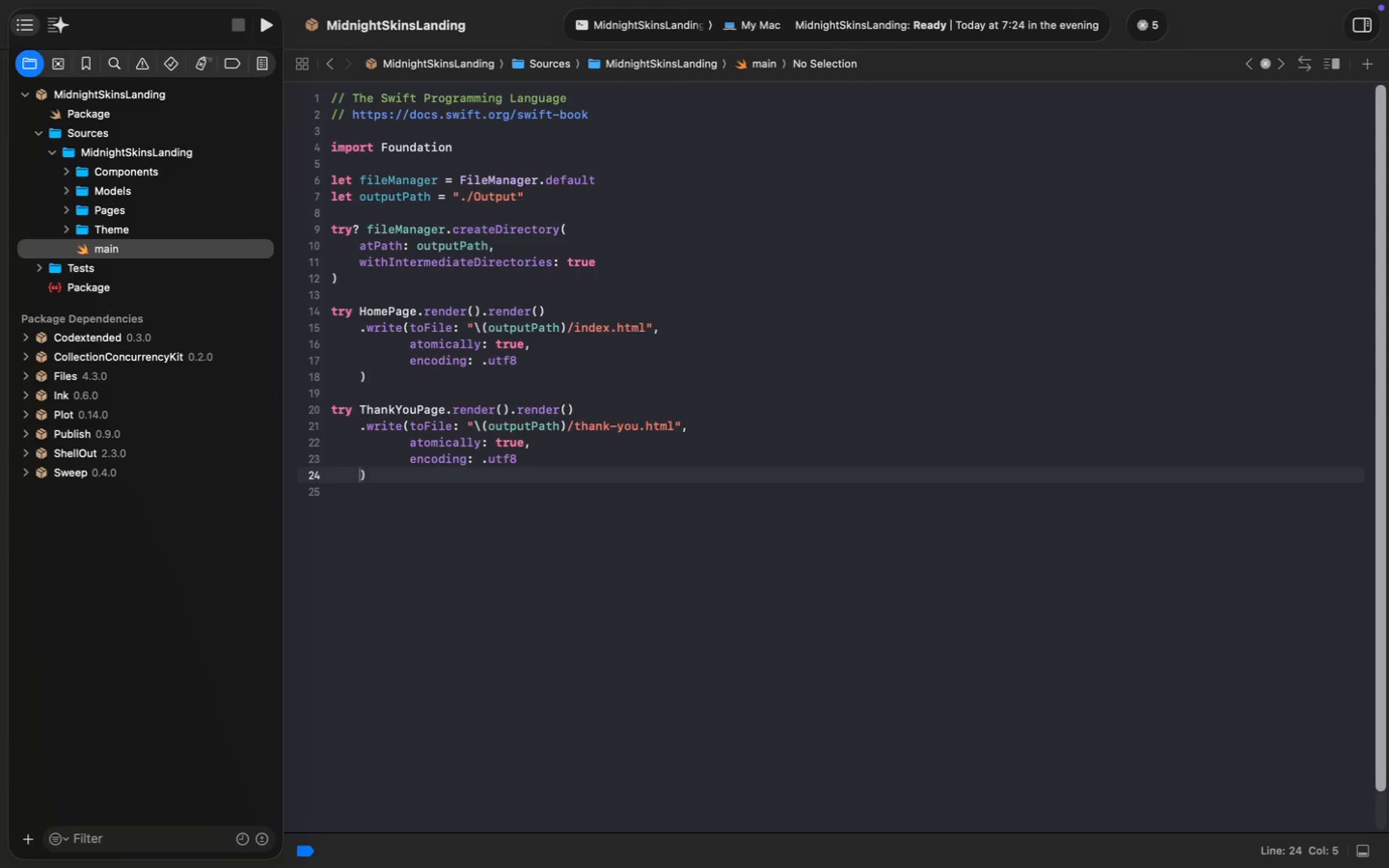 
key(ArrowDown)
 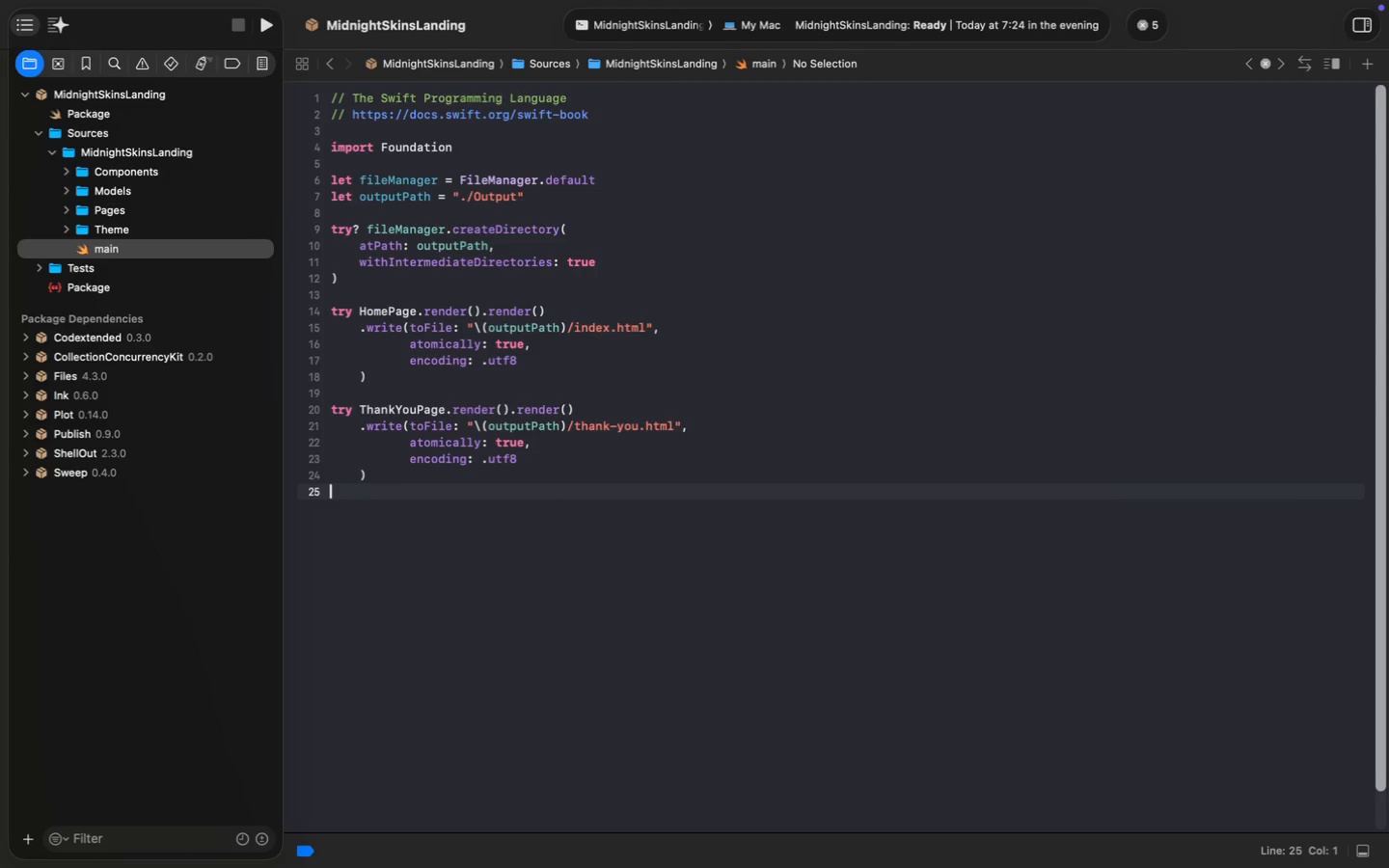 
key(Enter)
 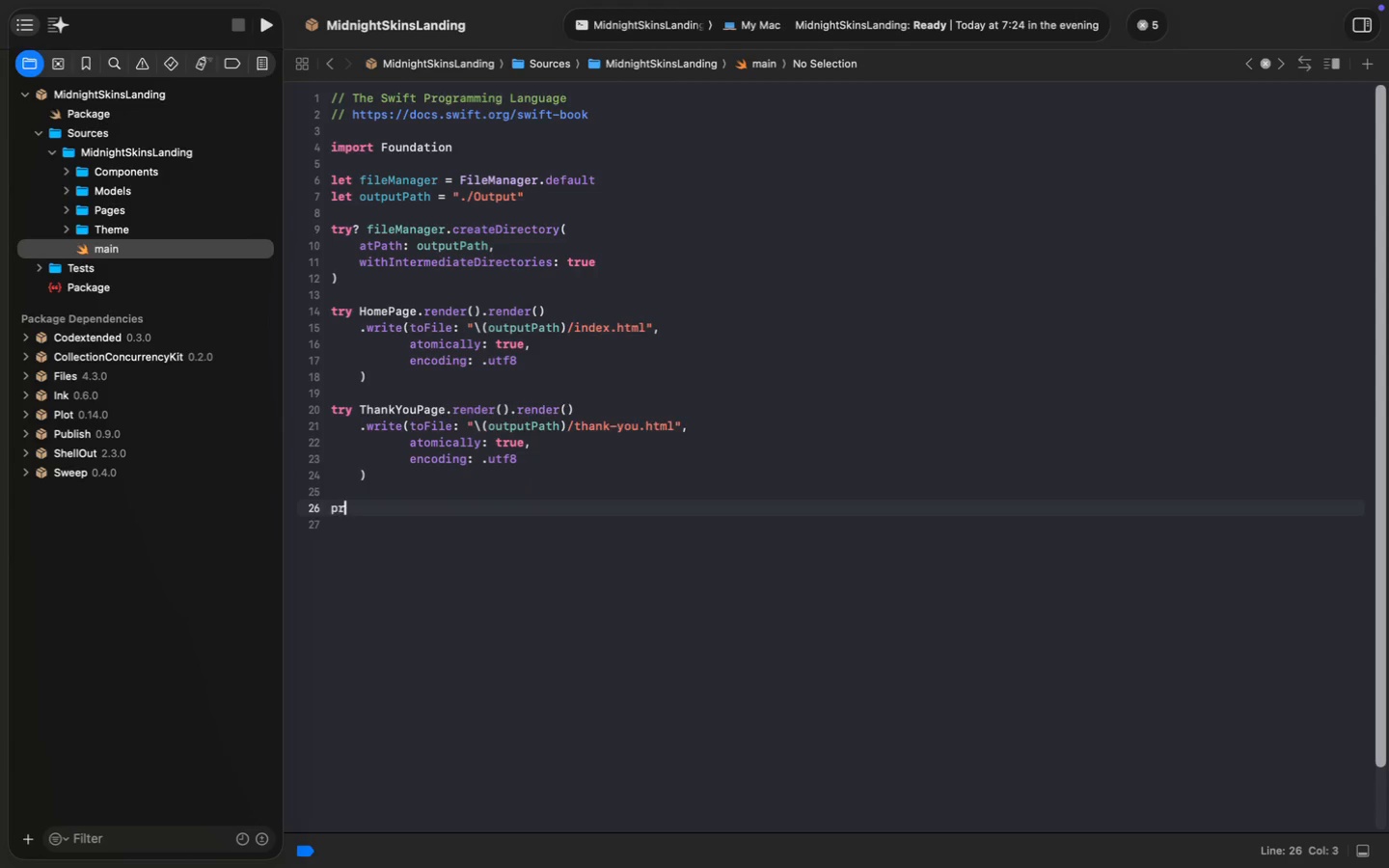 
type(prin)
 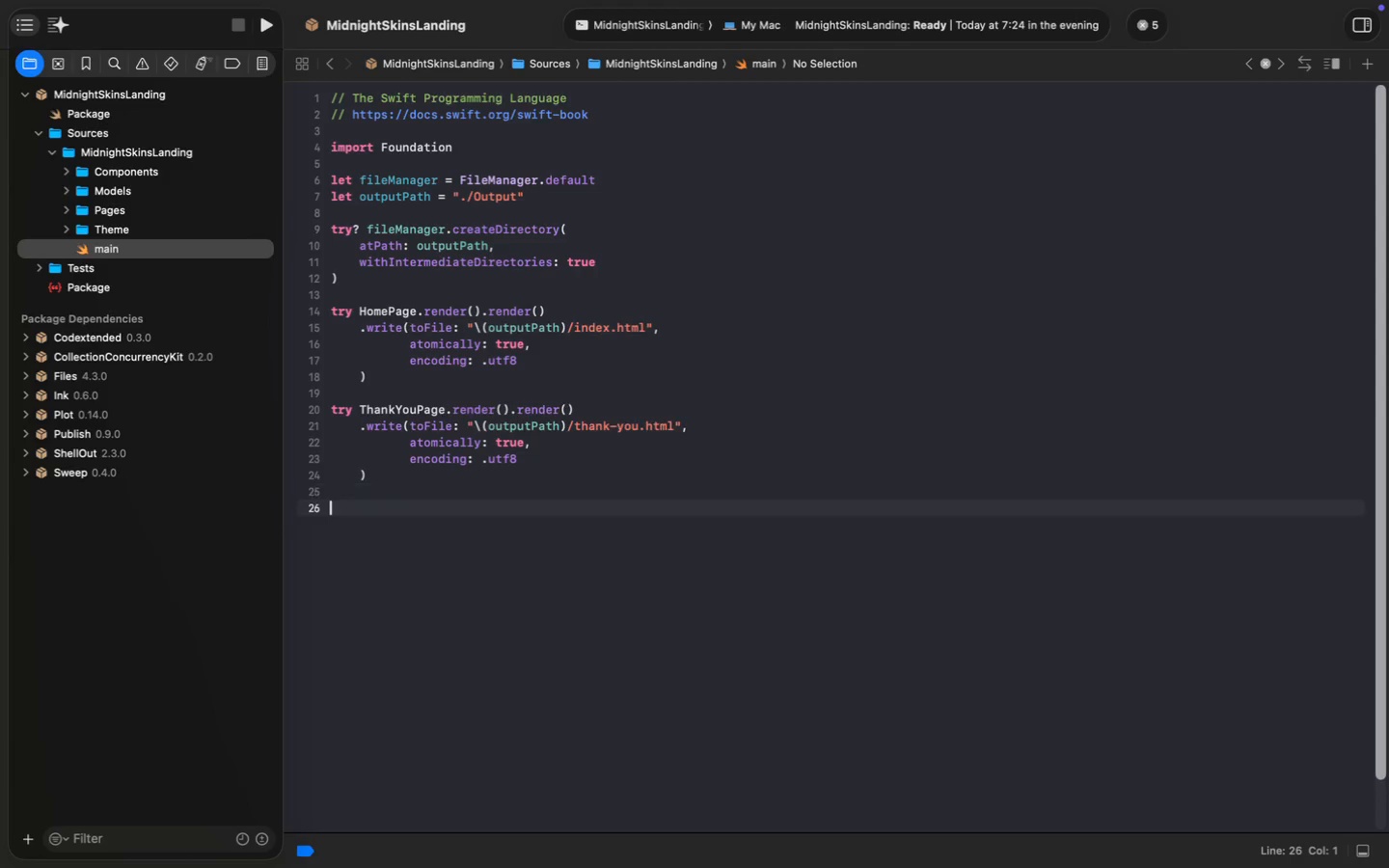 
key(Enter)
 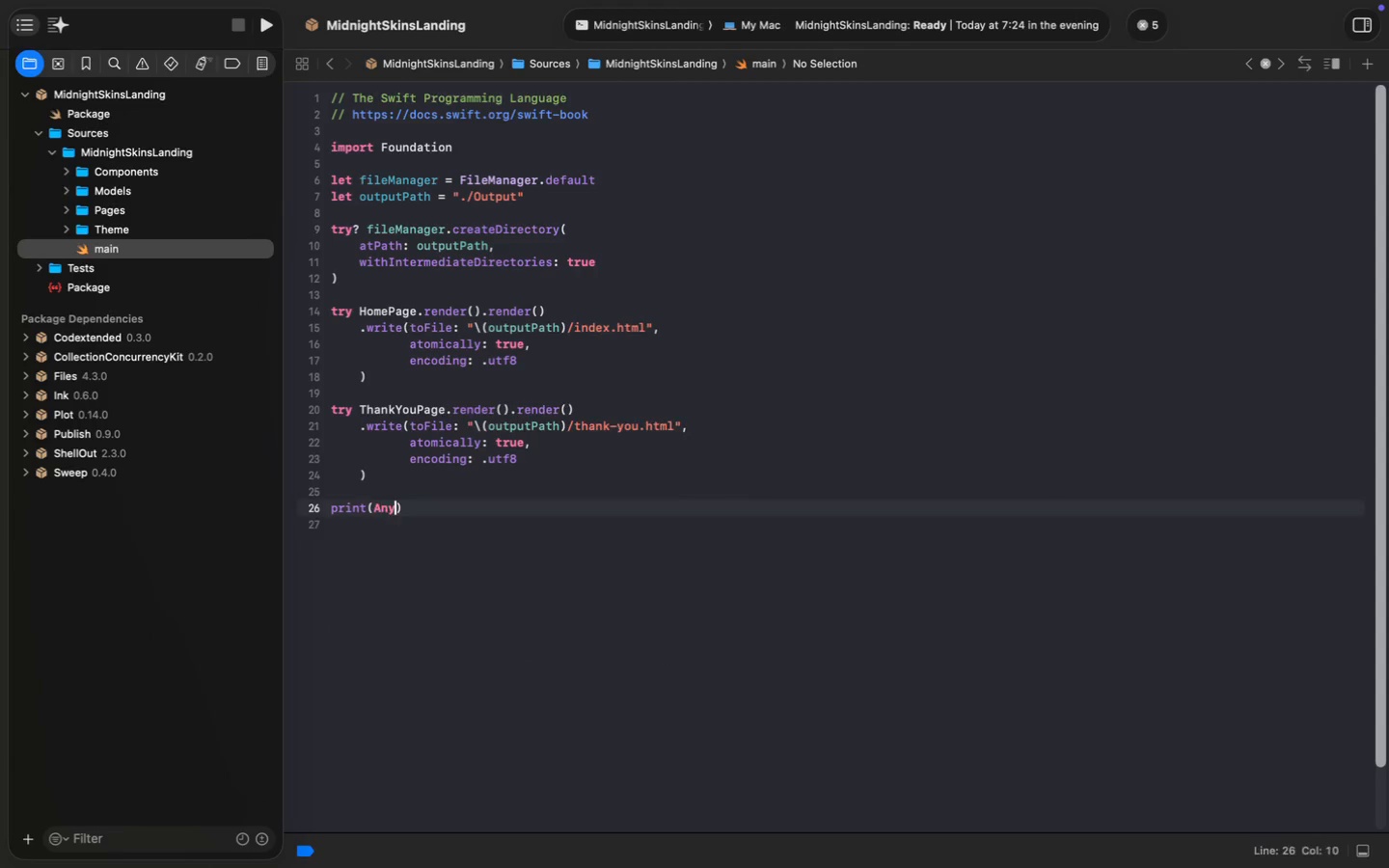 
key(Enter)
 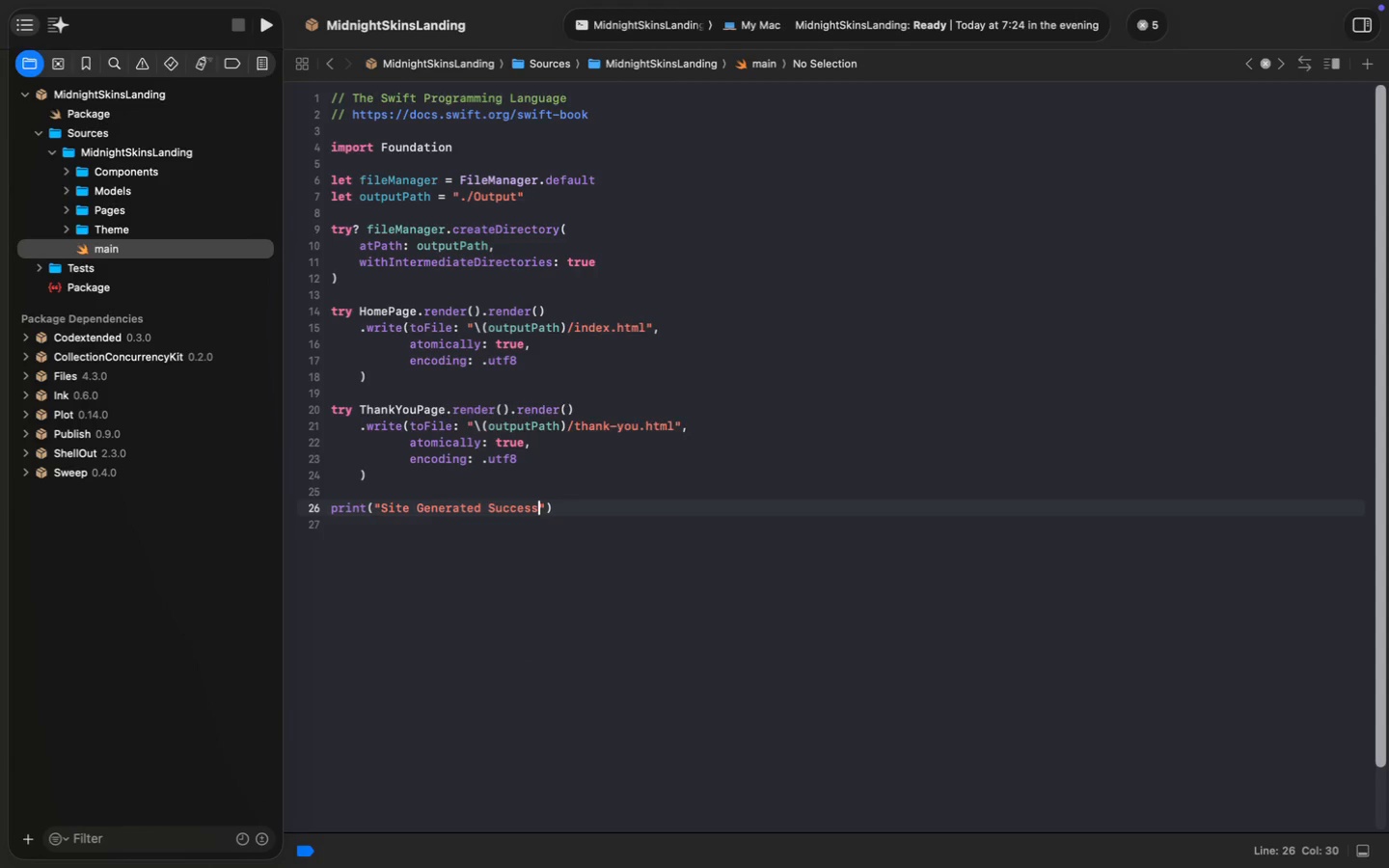 
key(Backspace)
key(Backspace)
key(Backspace)
type("Site e)
key(Backspace)
type(Generated Successu)
key(Backspace)
type(fully)
 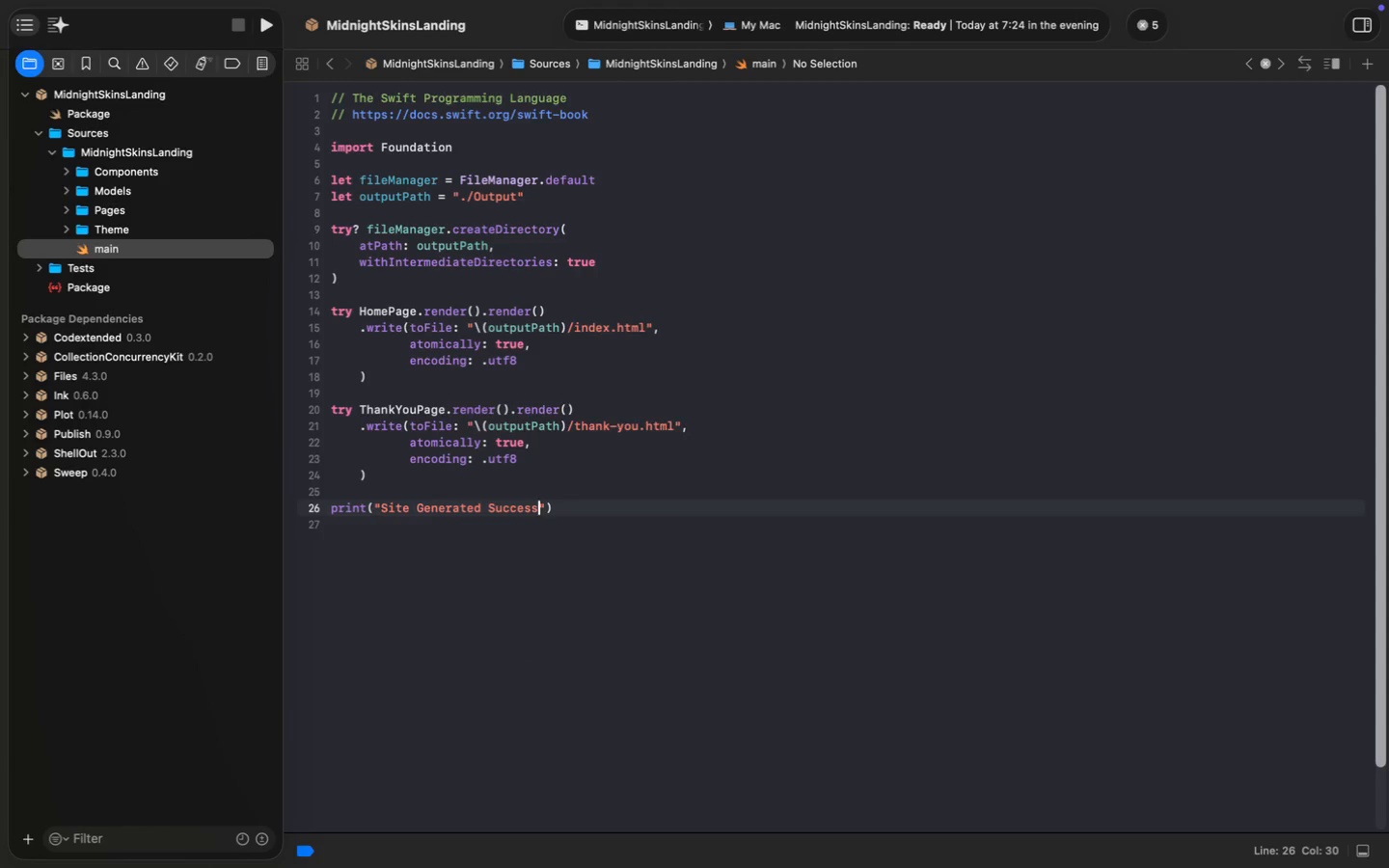 
key(Tab)
 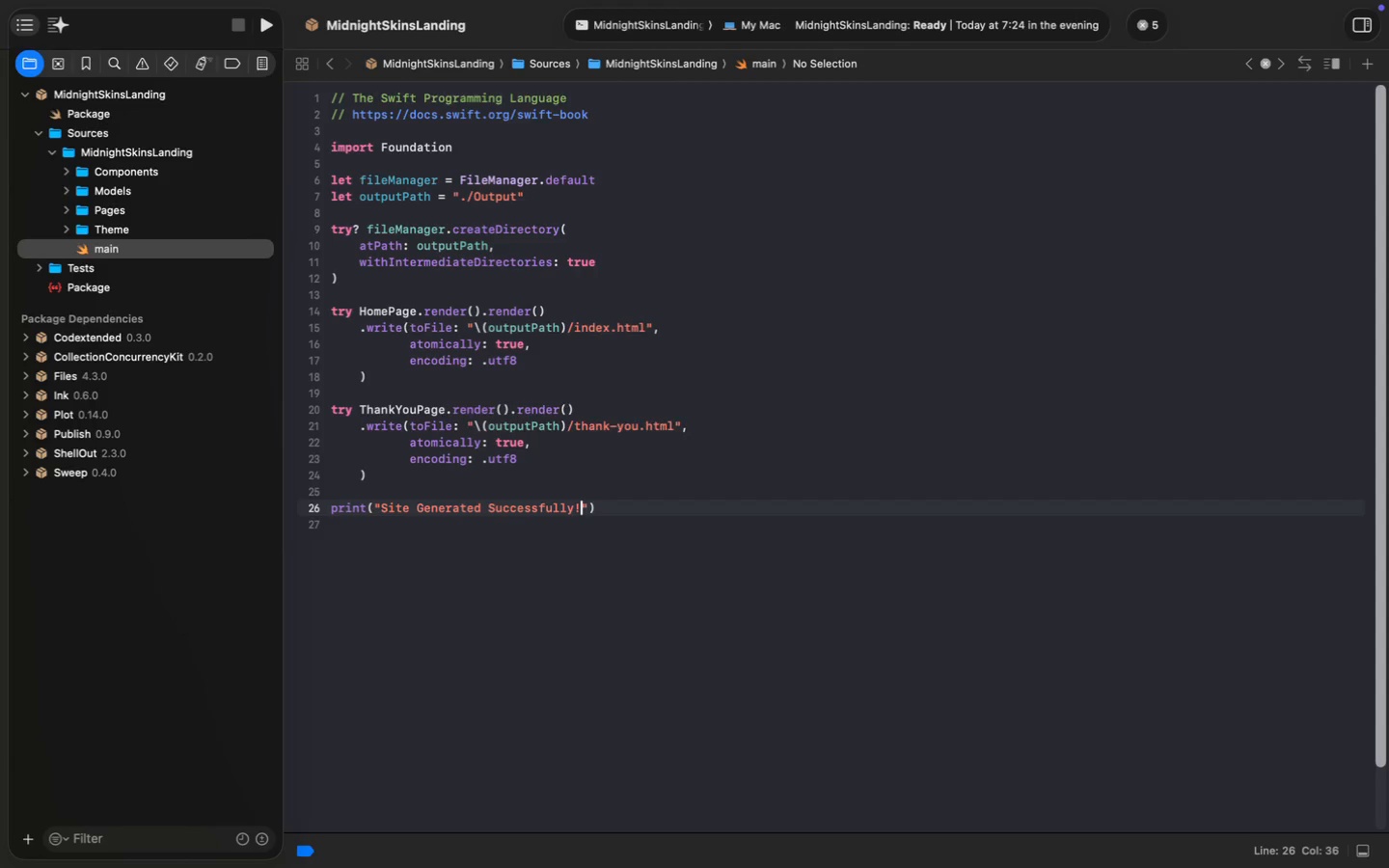 
key(Meta+S)